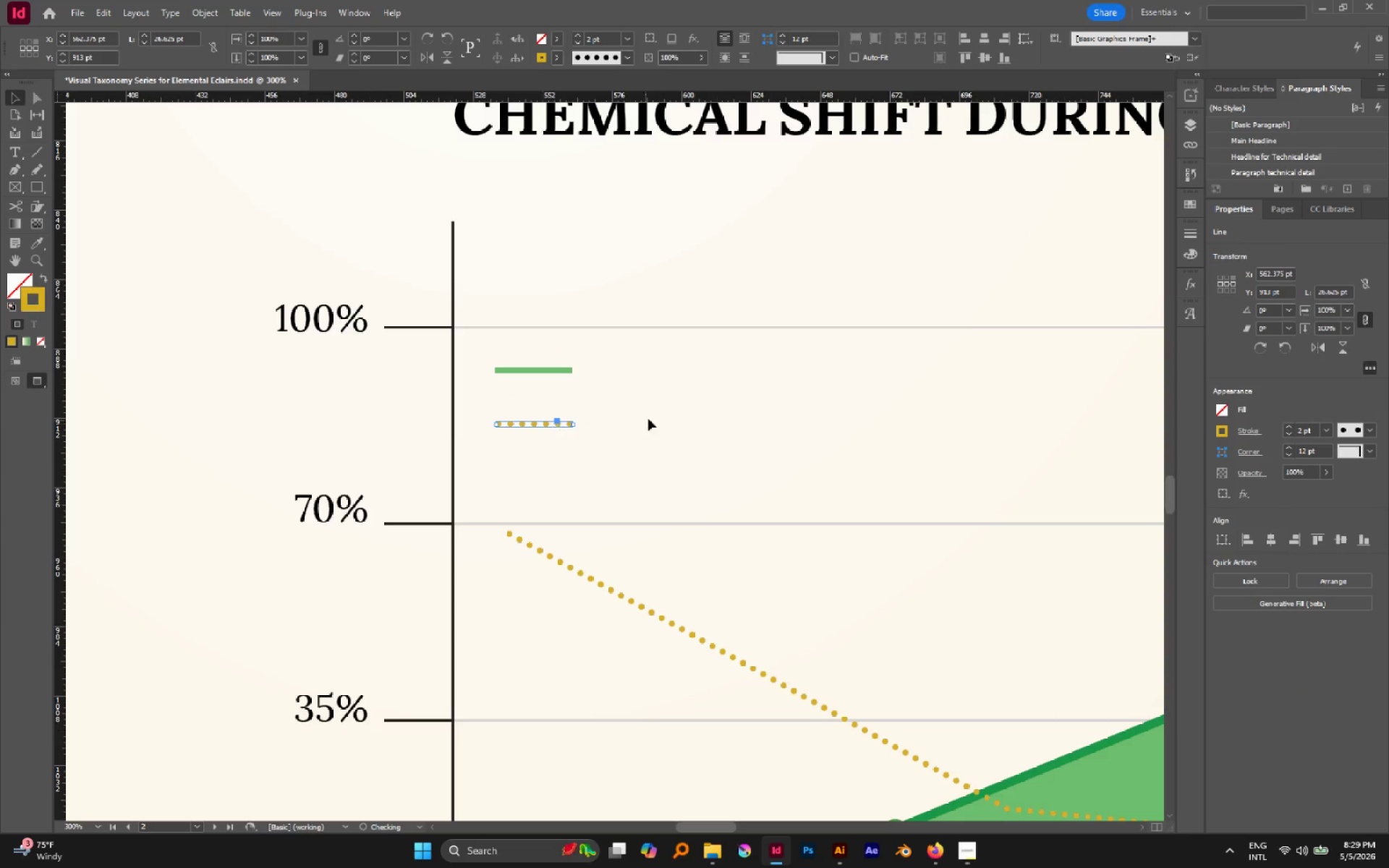 
left_click([648, 419])
 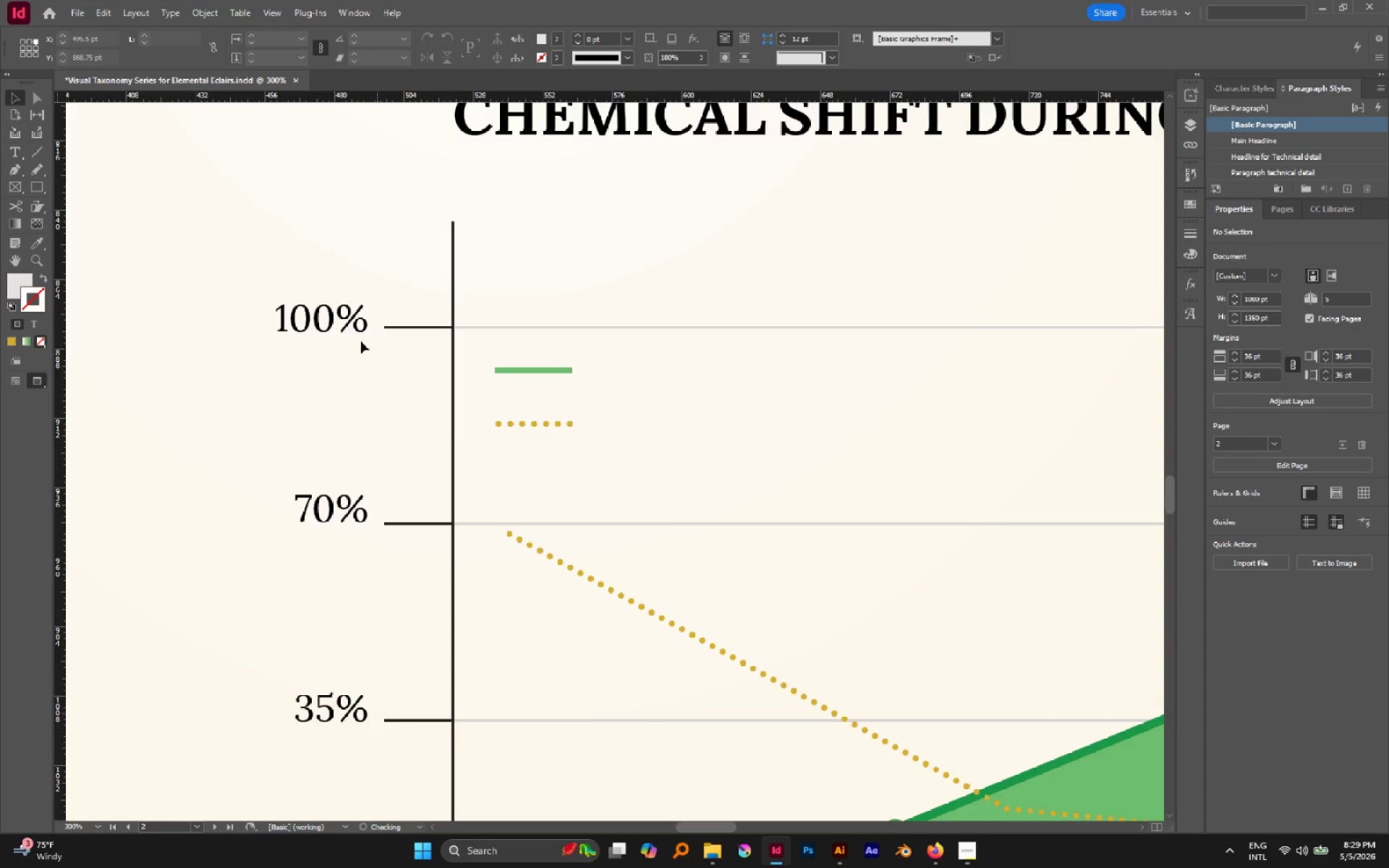 
left_click([341, 324])
 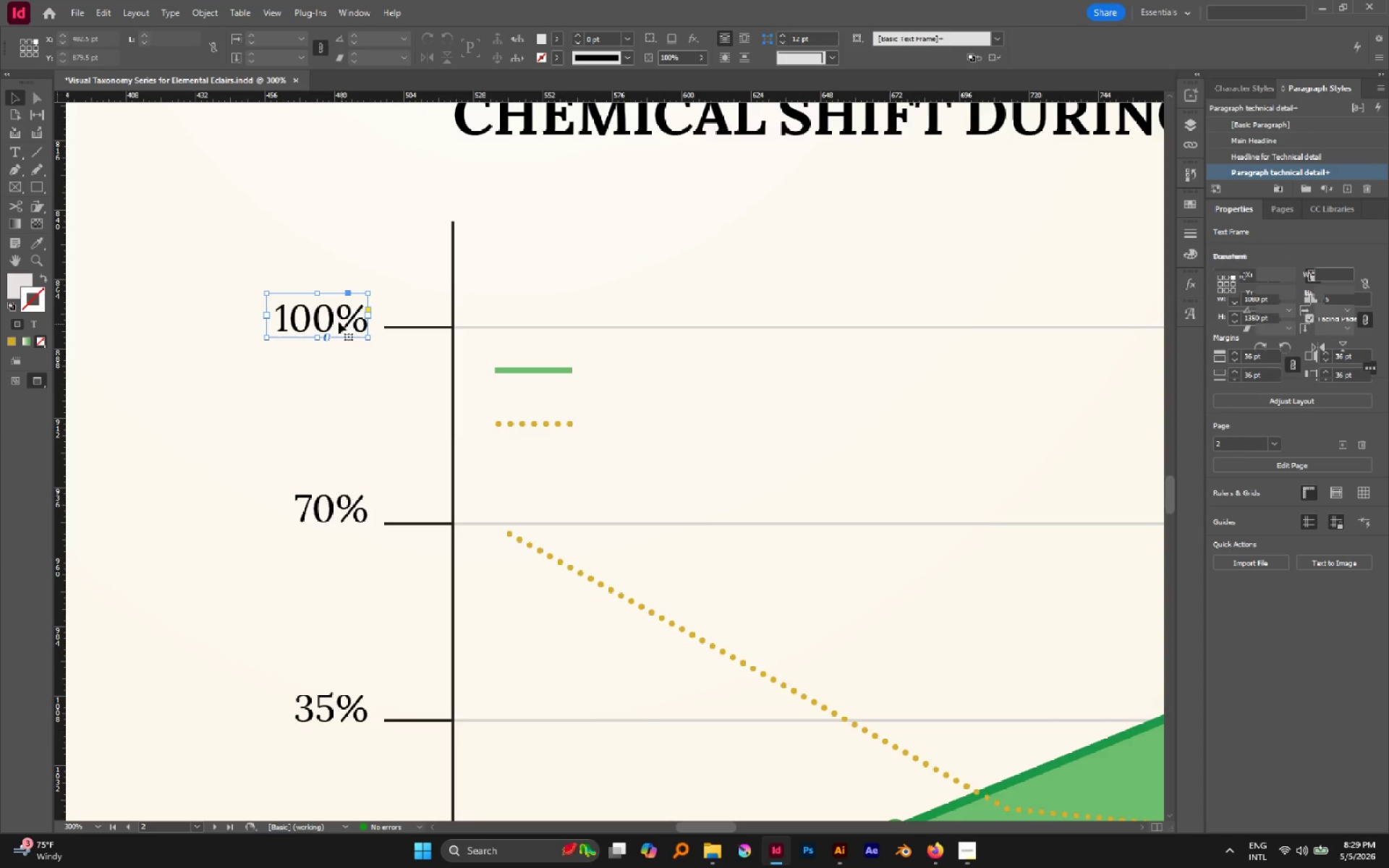 
hold_key(key=AltLeft, duration=1.17)
left_click_drag(start_coordinate=[338, 322], to_coordinate=[660, 375])
 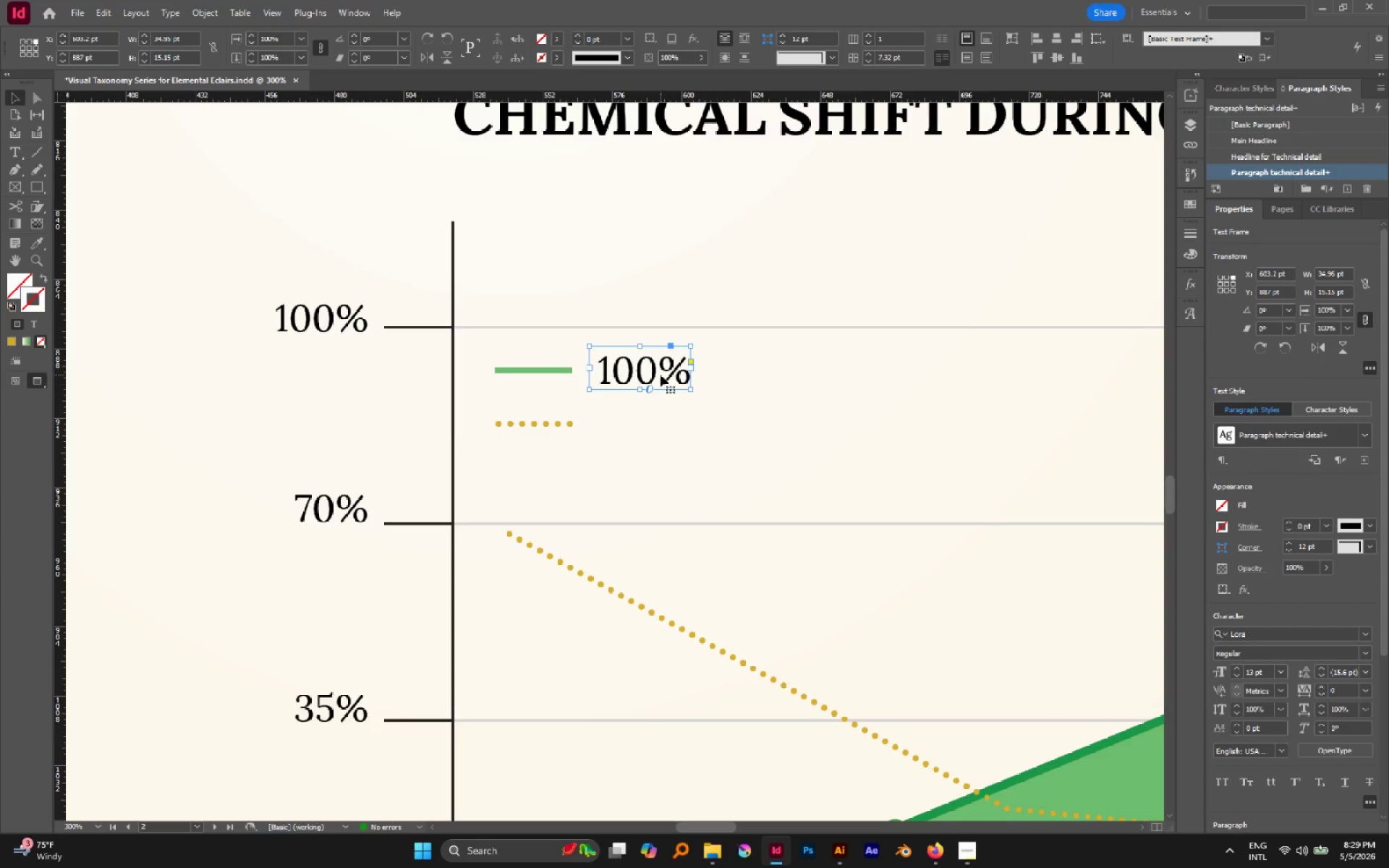 
wait(6.39)
 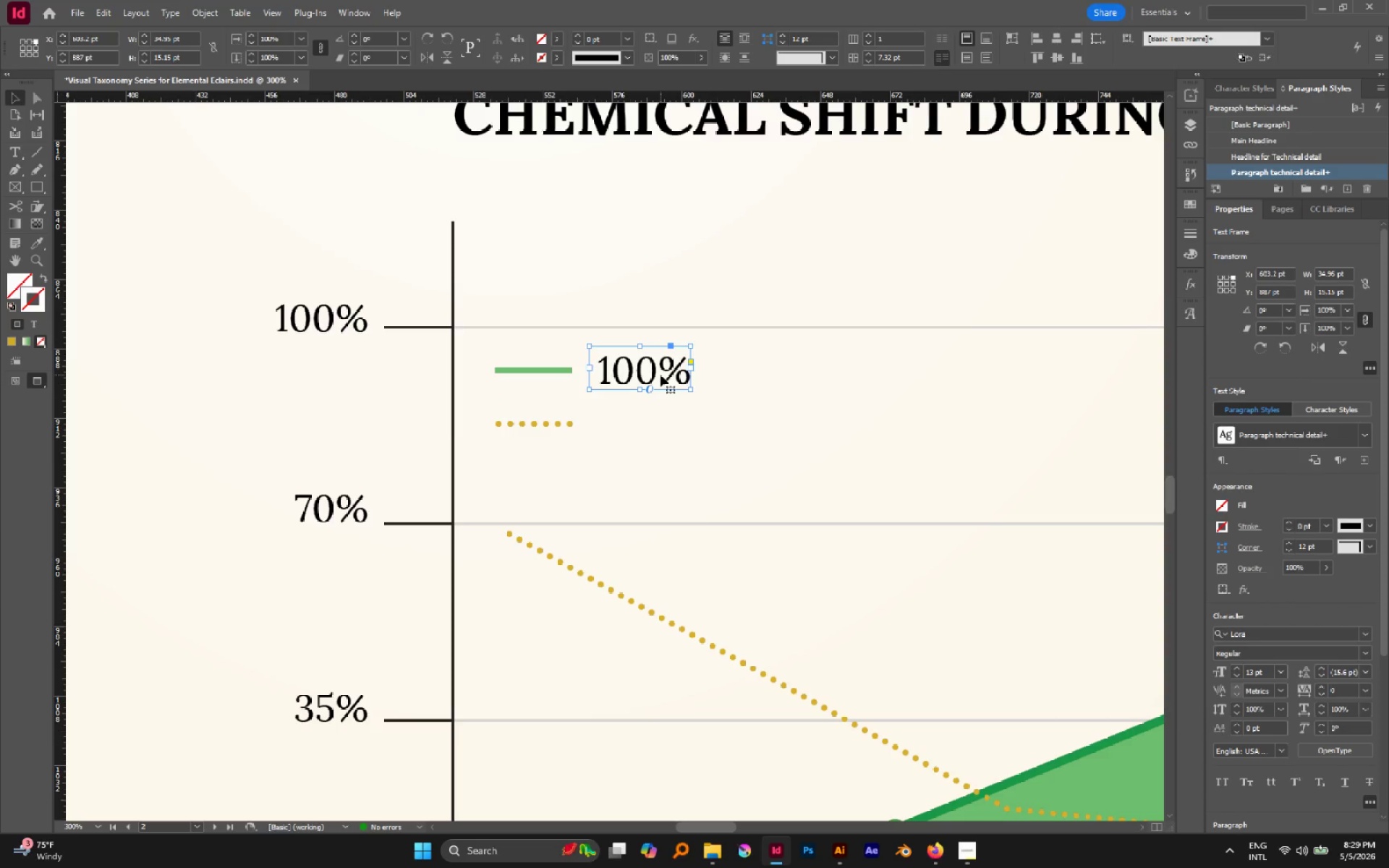 
double_click([660, 358])
 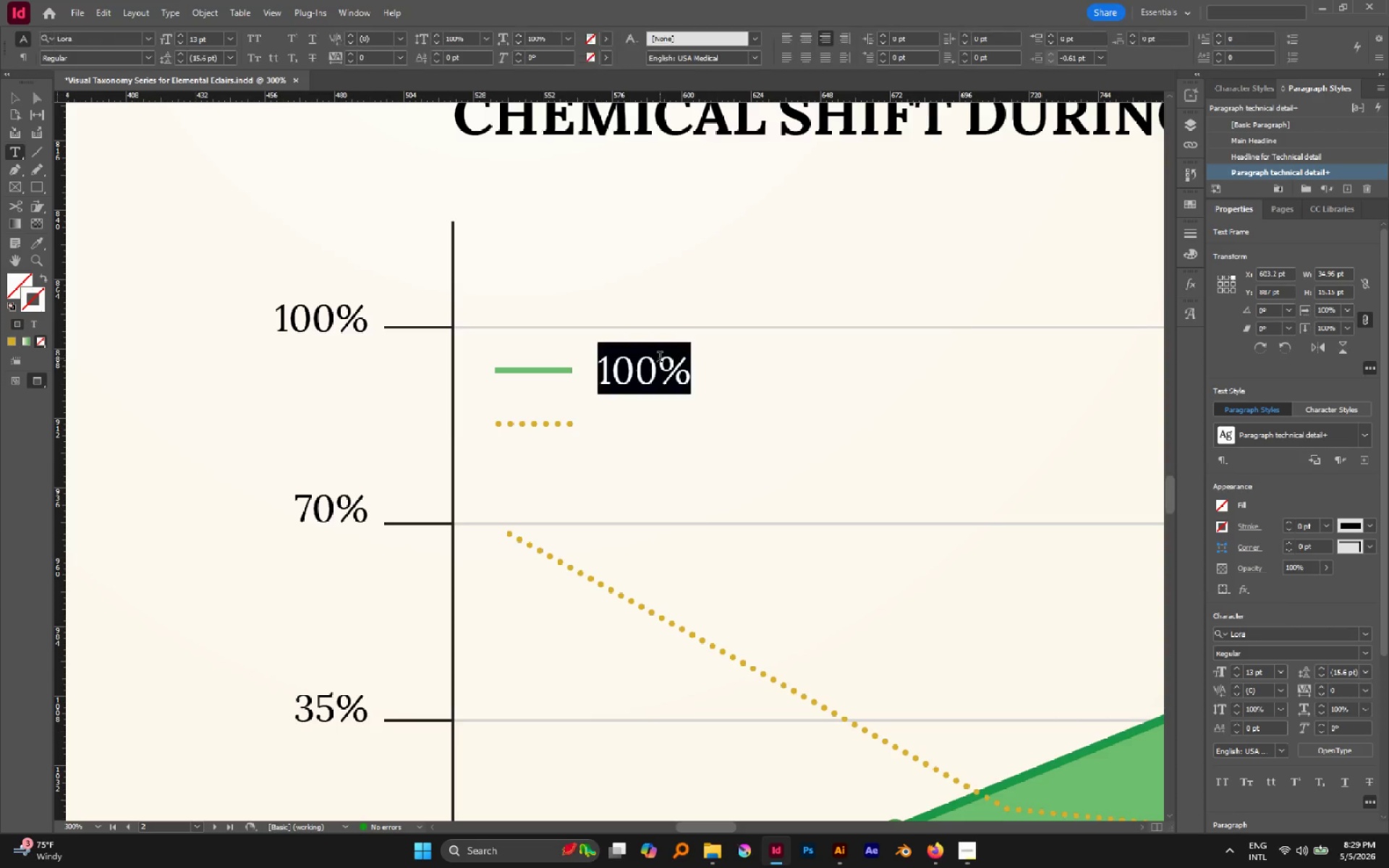 
left_click_drag(start_coordinate=[660, 358], to_coordinate=[854, 359])
 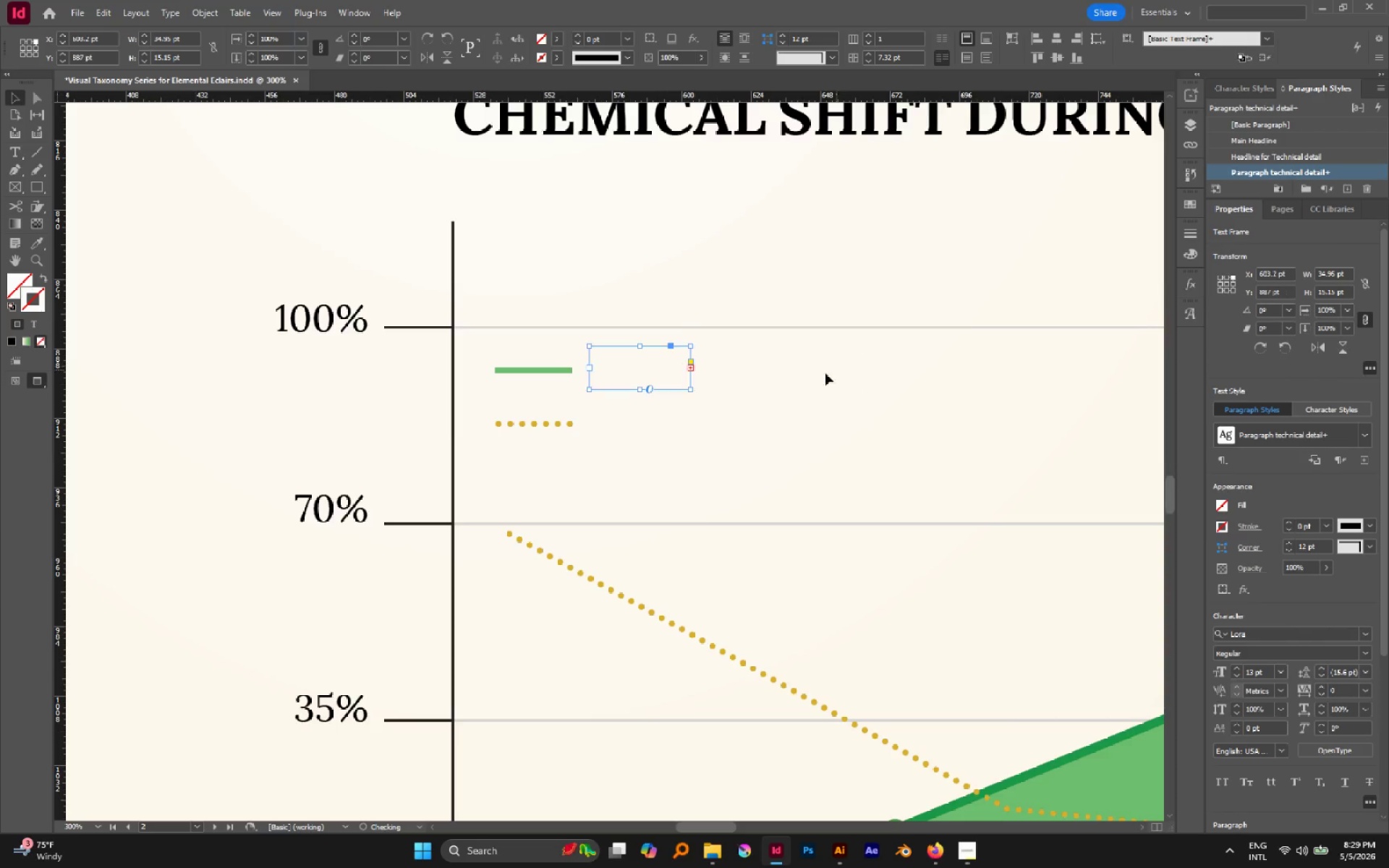 
type(chlorophyll)
key(Escape)
 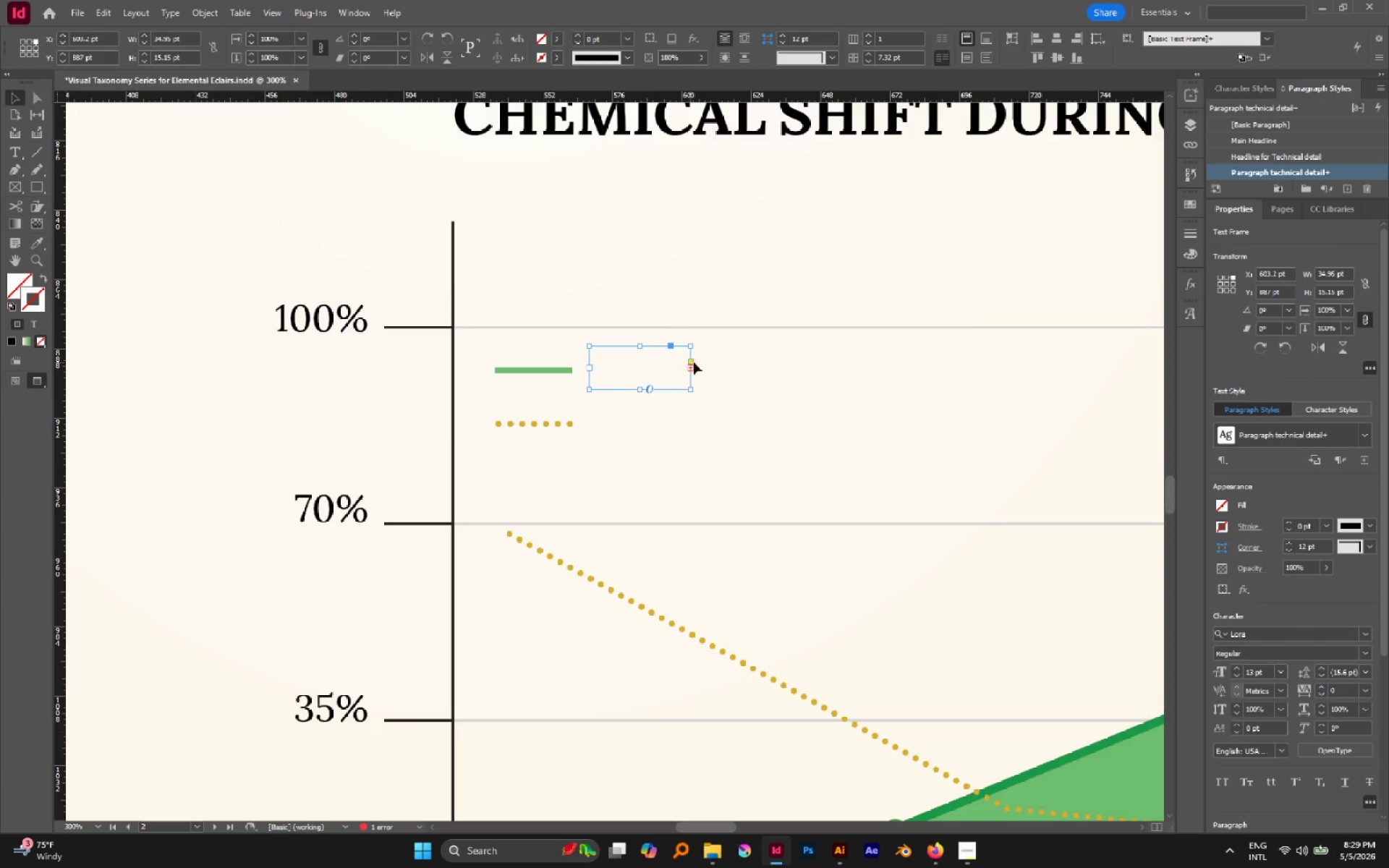 
key(Control+Z)
 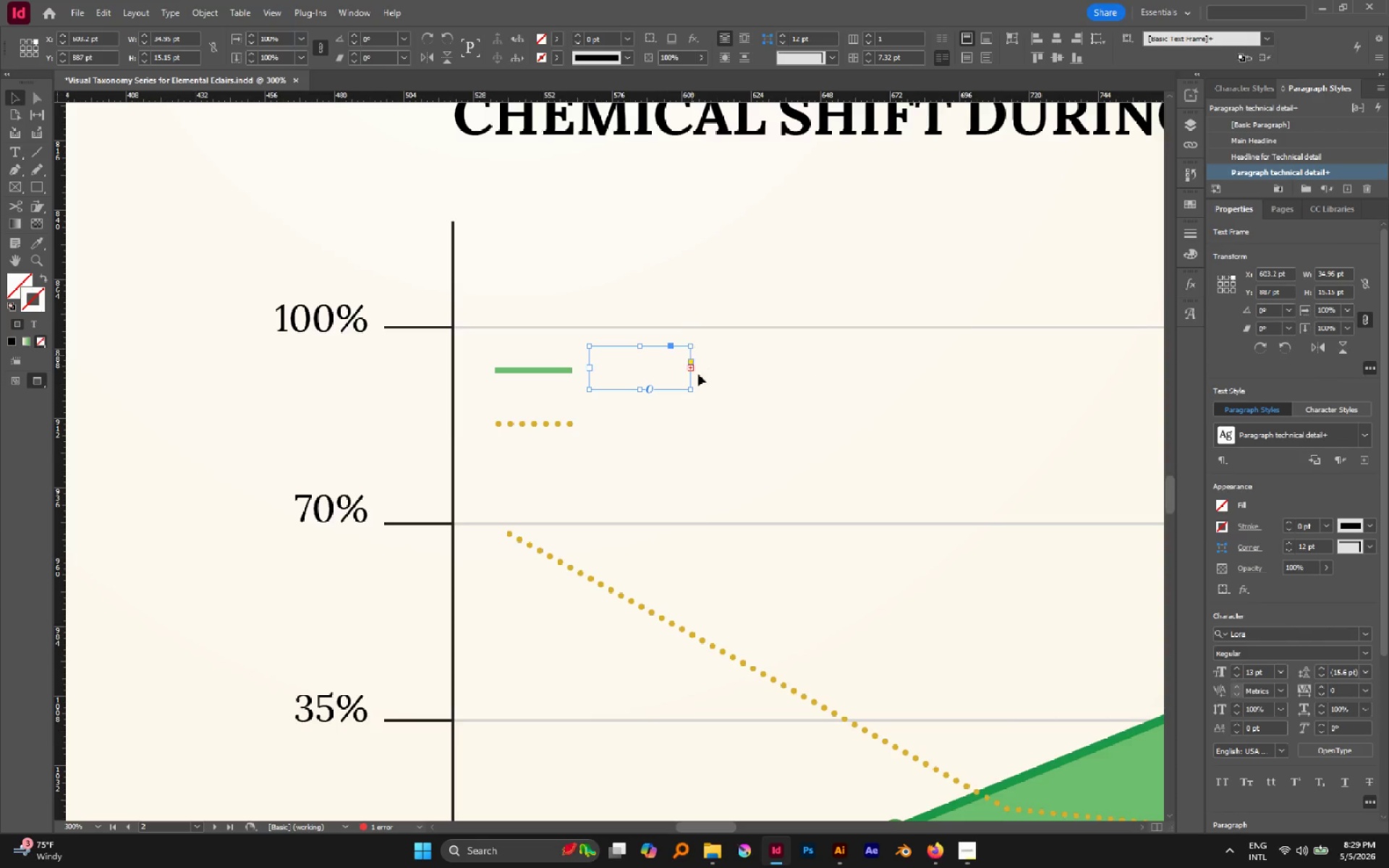 
left_click_drag(start_coordinate=[694, 391], to_coordinate=[891, 392])
 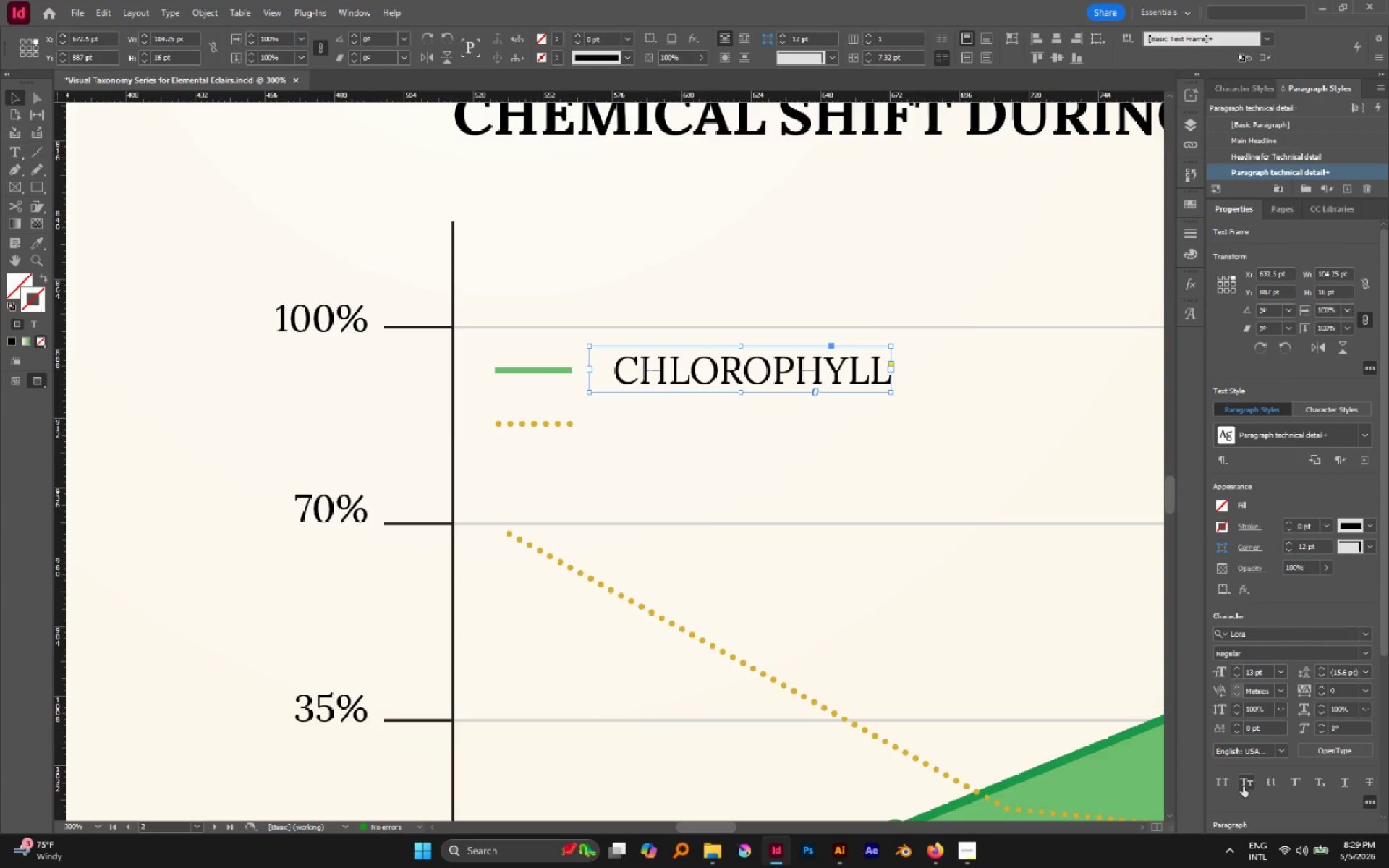 
scroll: coordinate [1249, 810], scroll_direction: down, amount: 3.0
 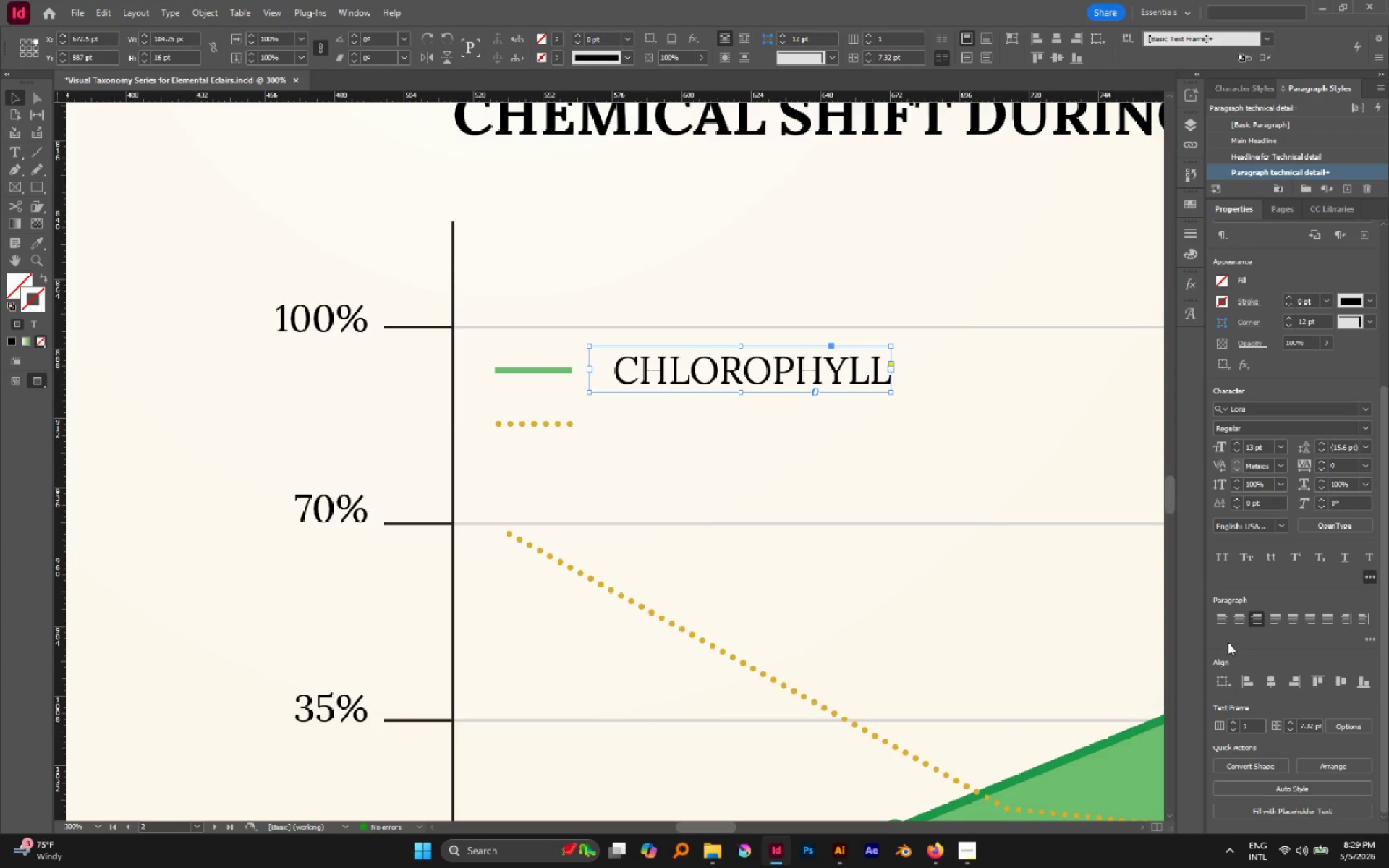 
left_click([1220, 622])
 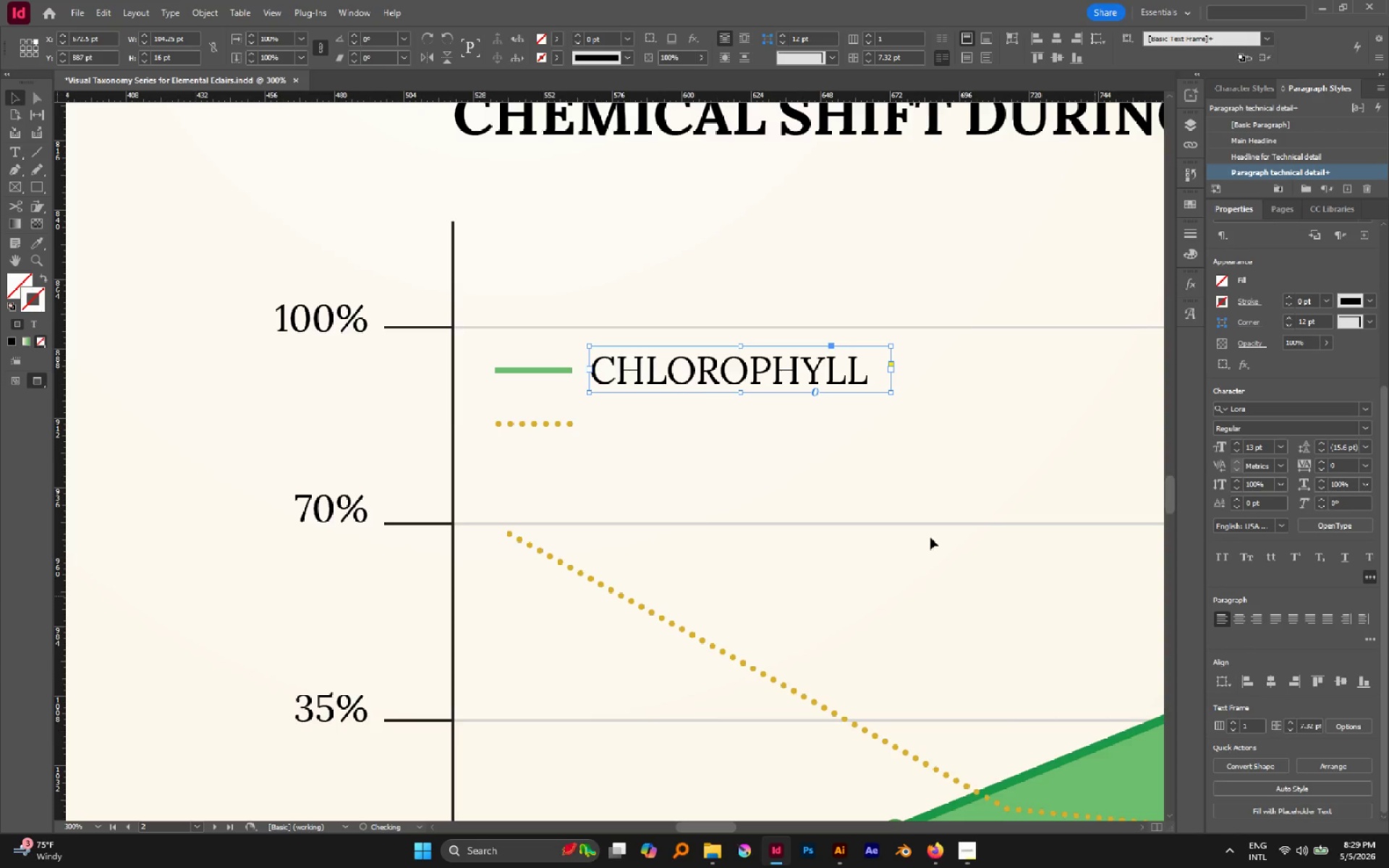 
left_click([718, 413])
 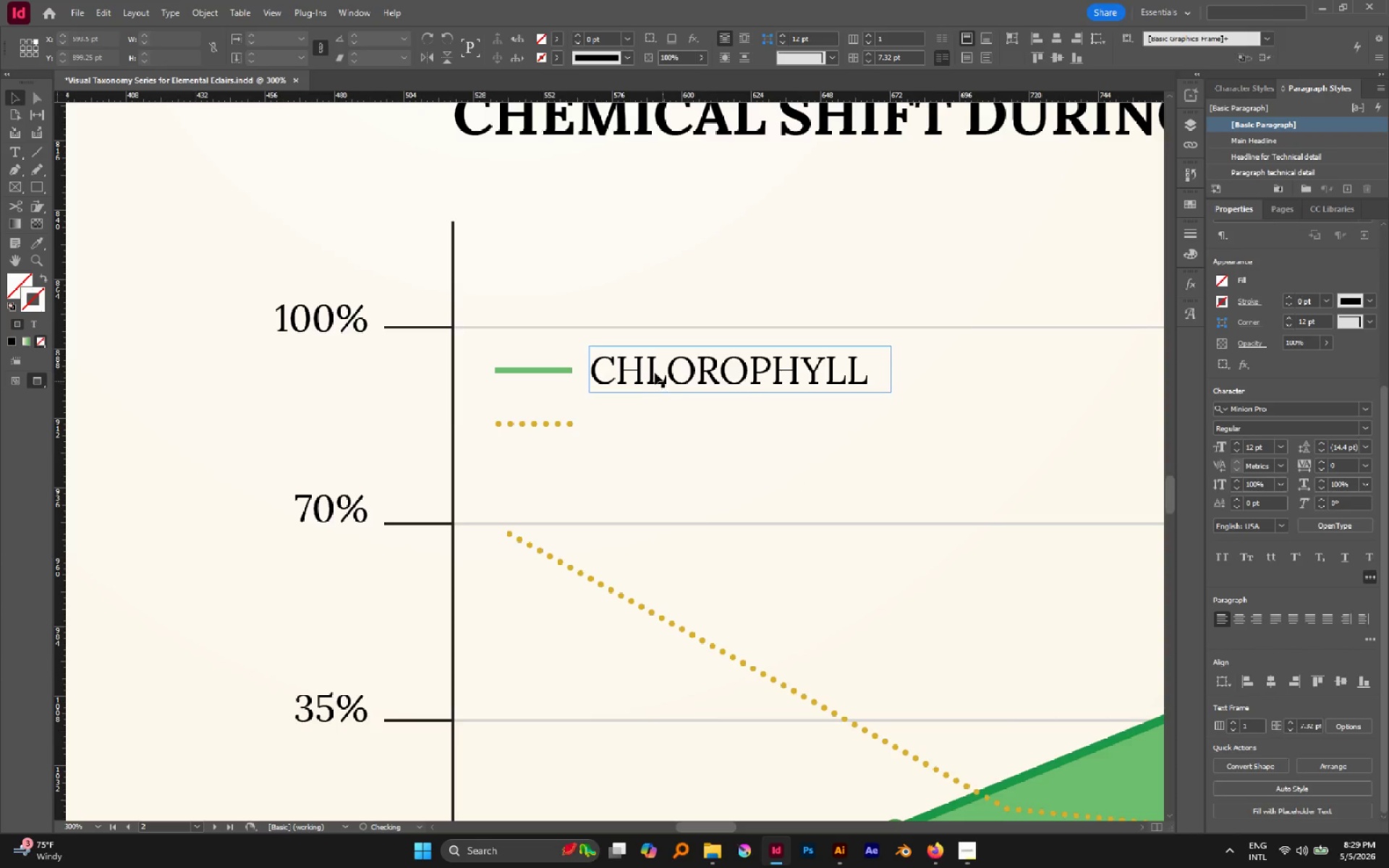 
hold_key(key=AltLeft, duration=1.52)
left_click_drag(start_coordinate=[655, 373], to_coordinate=[657, 421])
 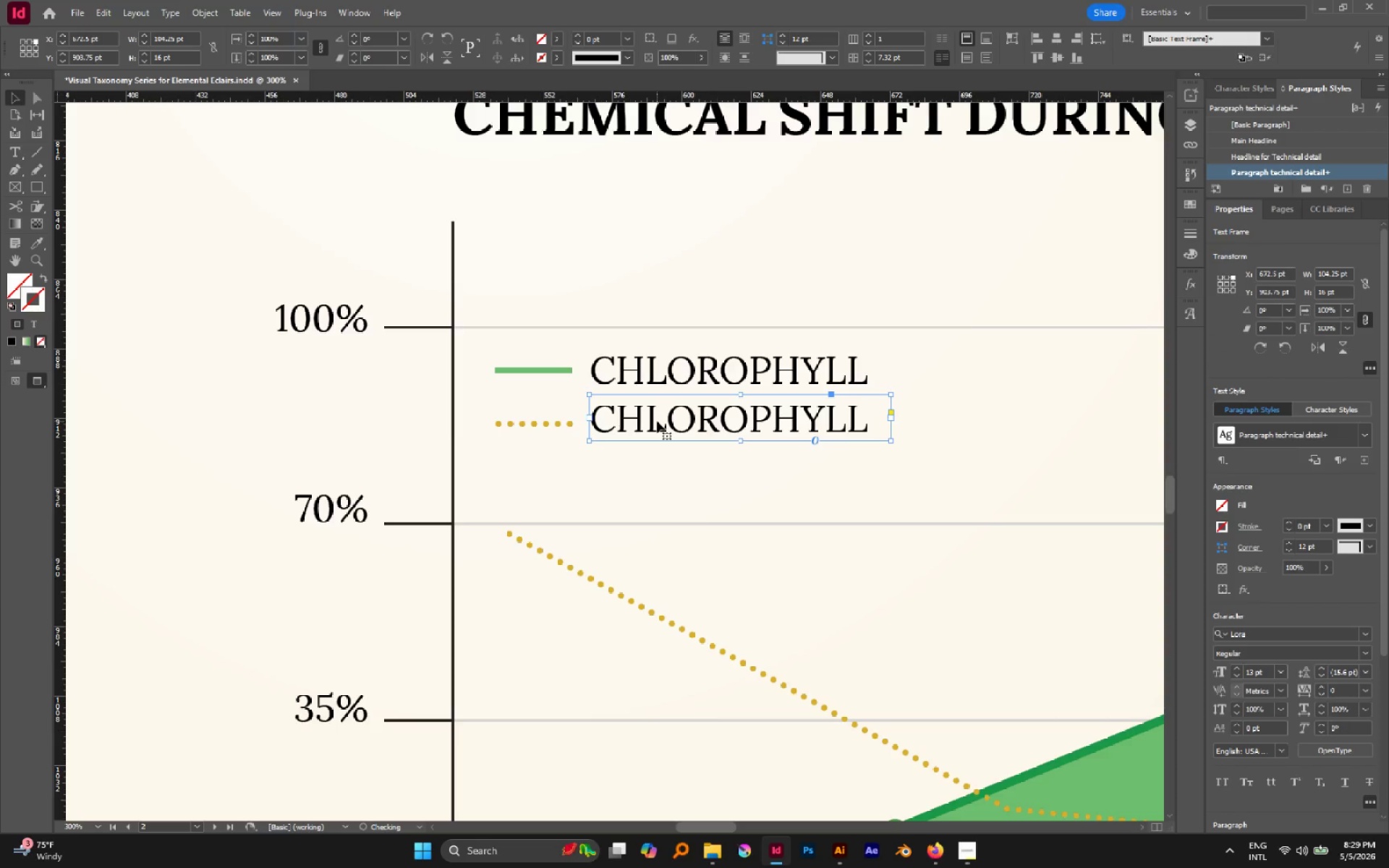 
hold_key(key=ShiftLeft, duration=1.23)
 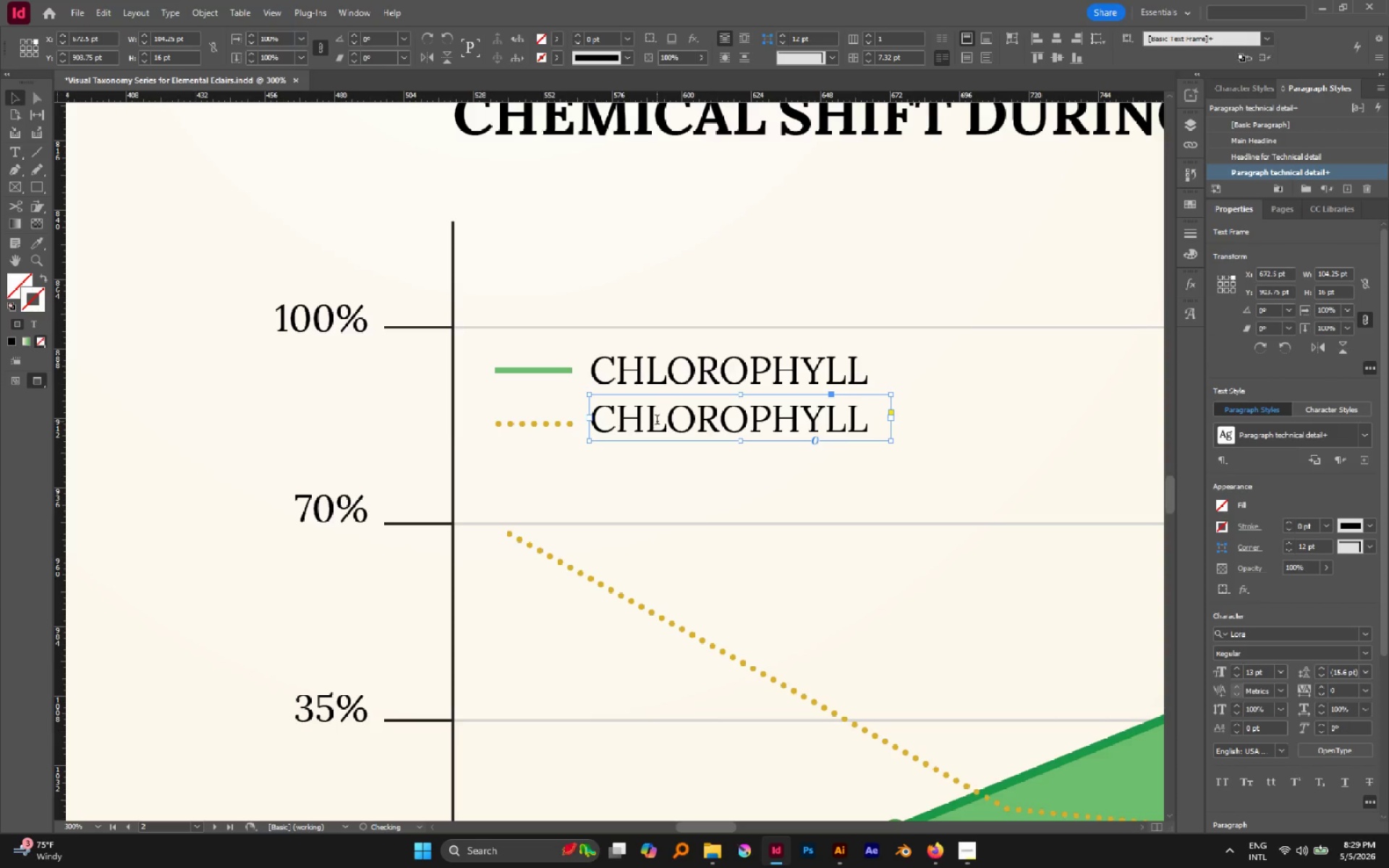 
double_click([657, 421])
 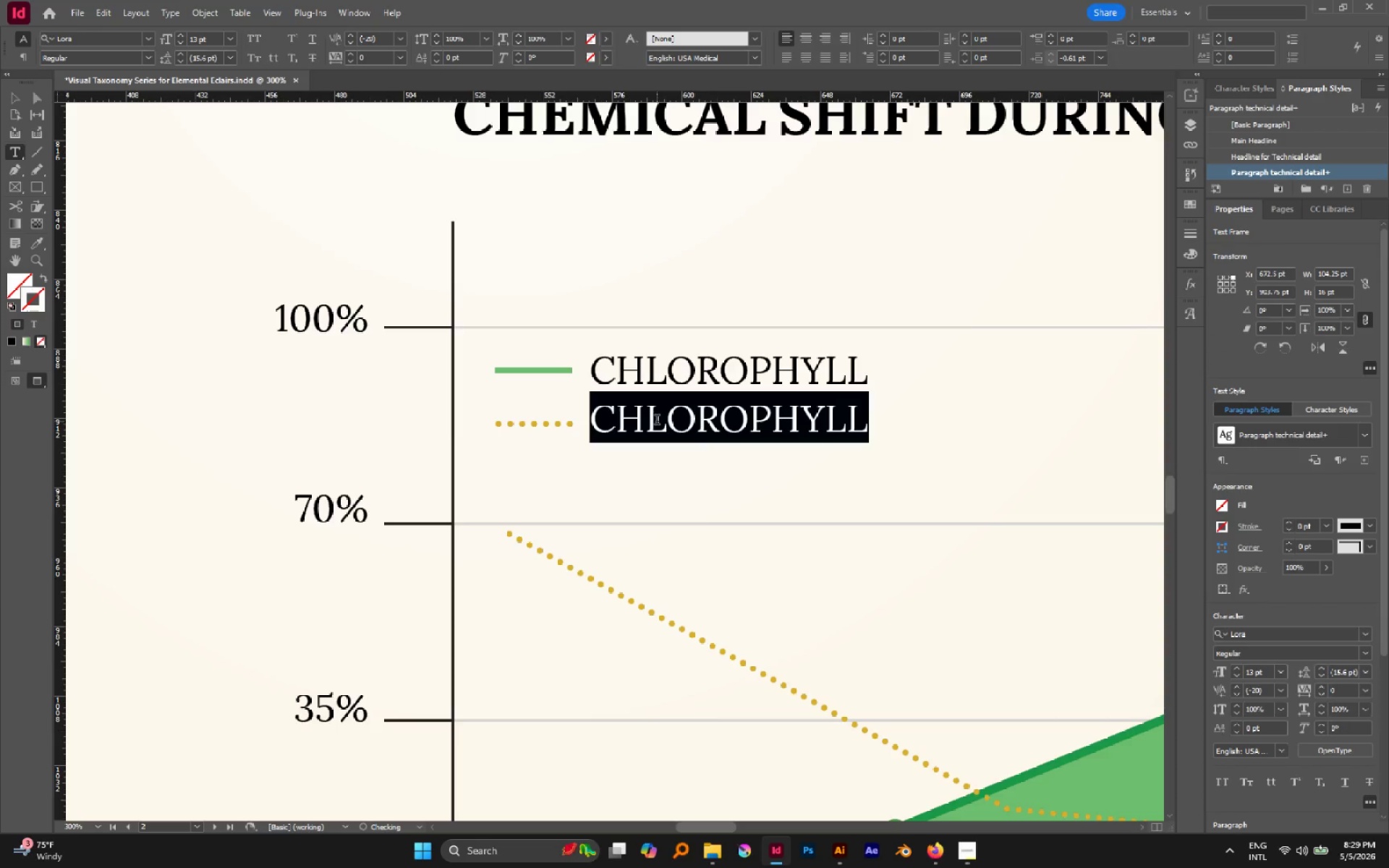 
triple_click([657, 421])
 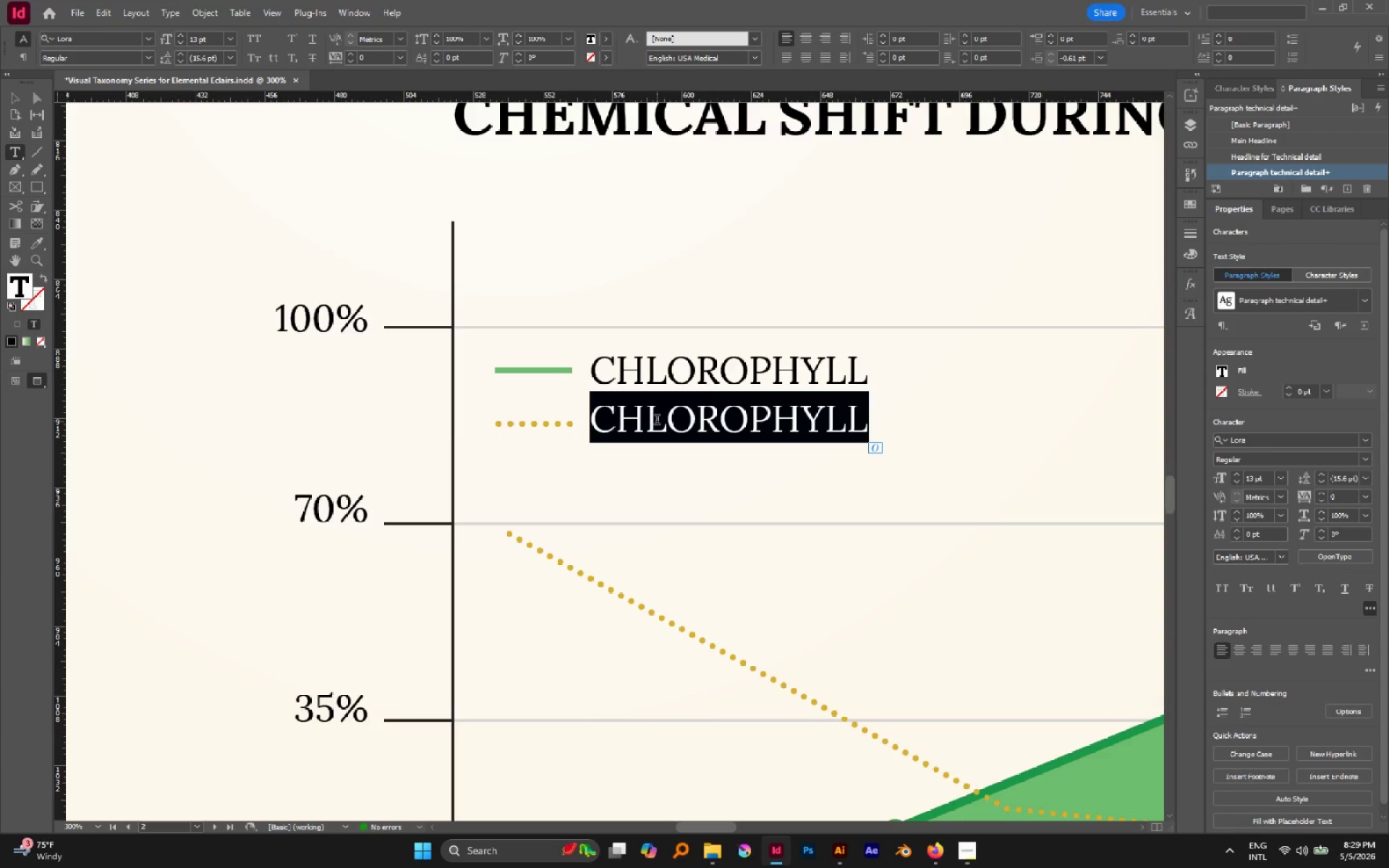 
type(cater)
key(Backspace)
type(chins)
key(Escape)
 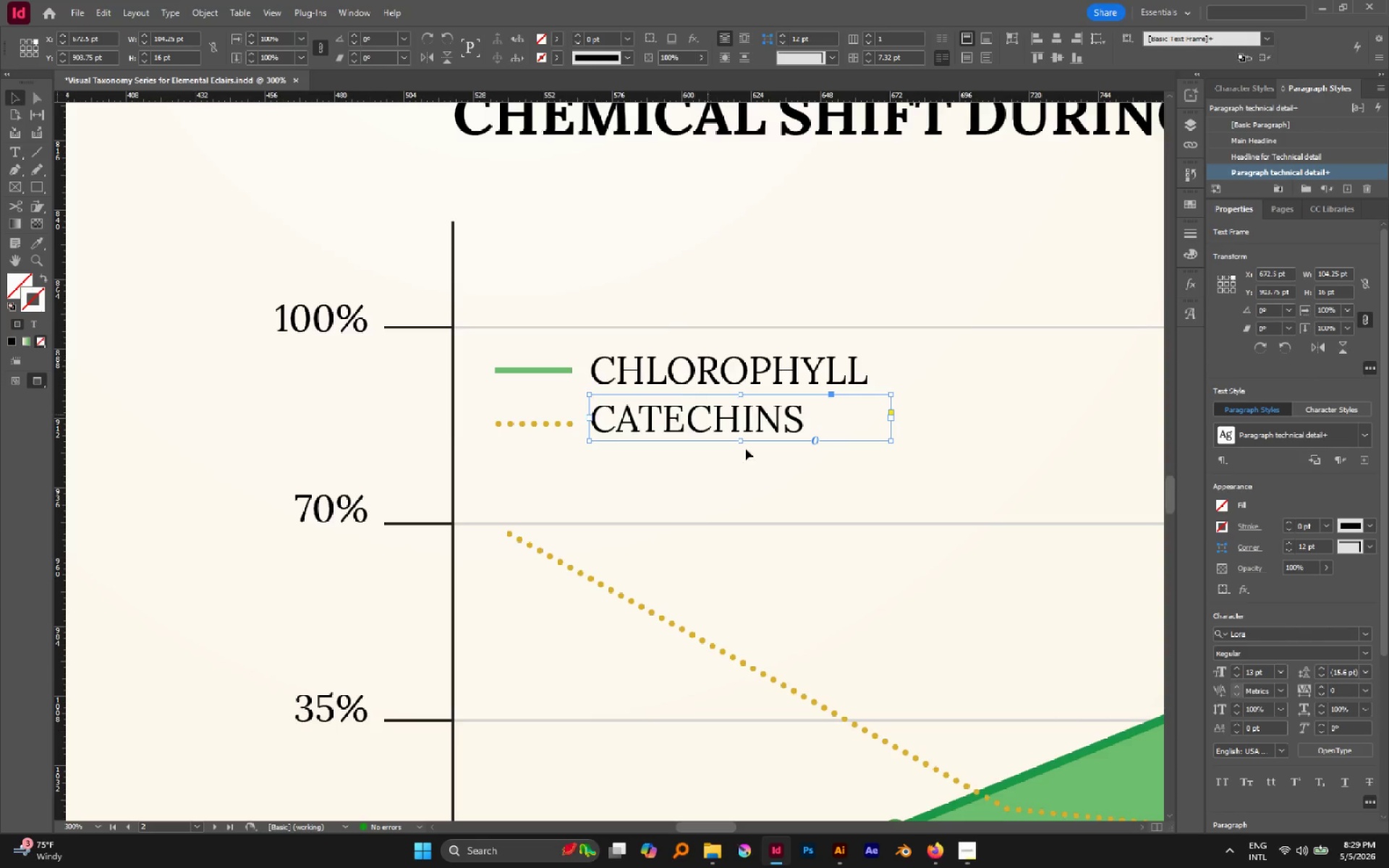 
wait(9.73)
 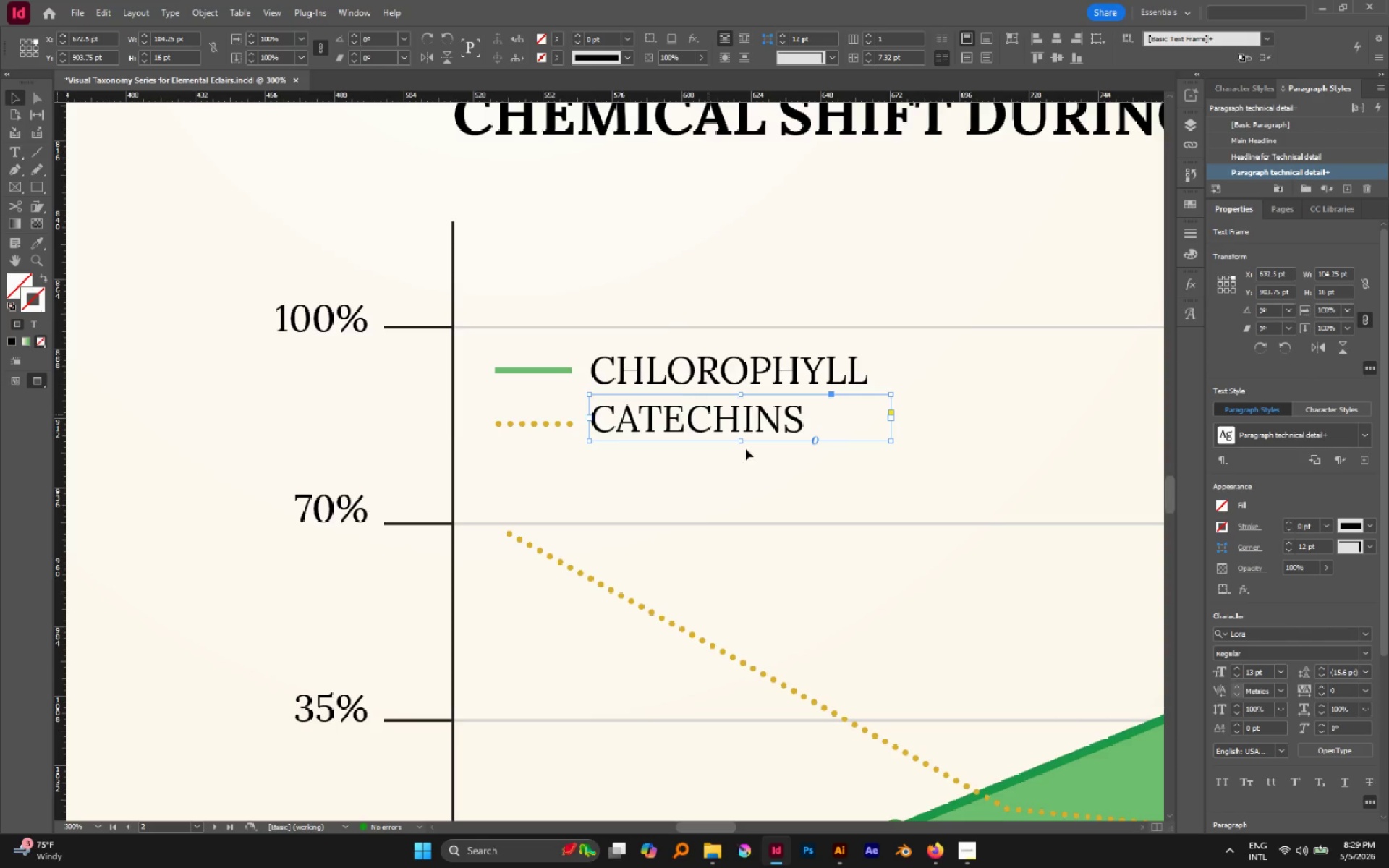 
left_click_drag(start_coordinate=[892, 418], to_coordinate=[815, 416])
 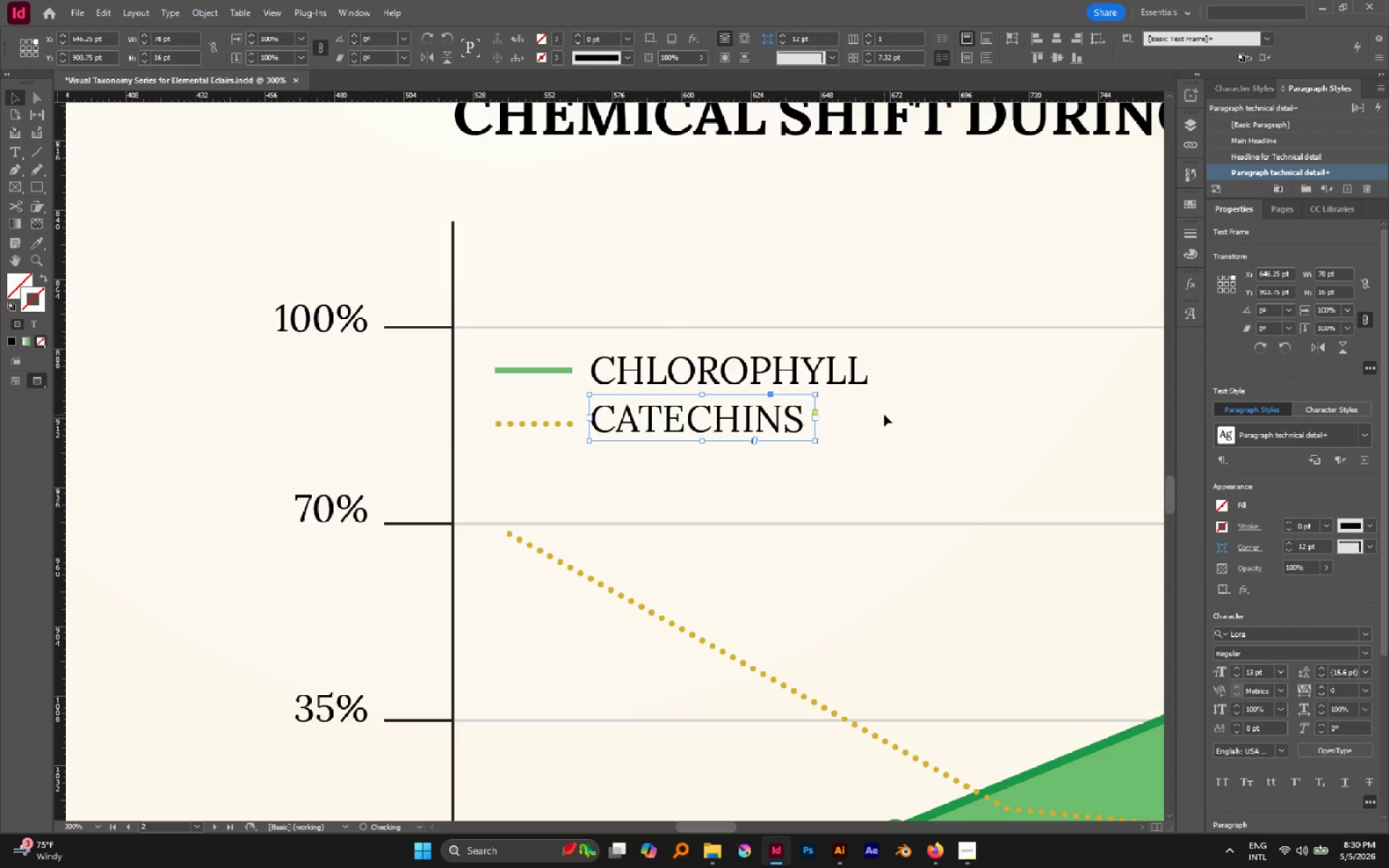 
left_click([884, 414])
 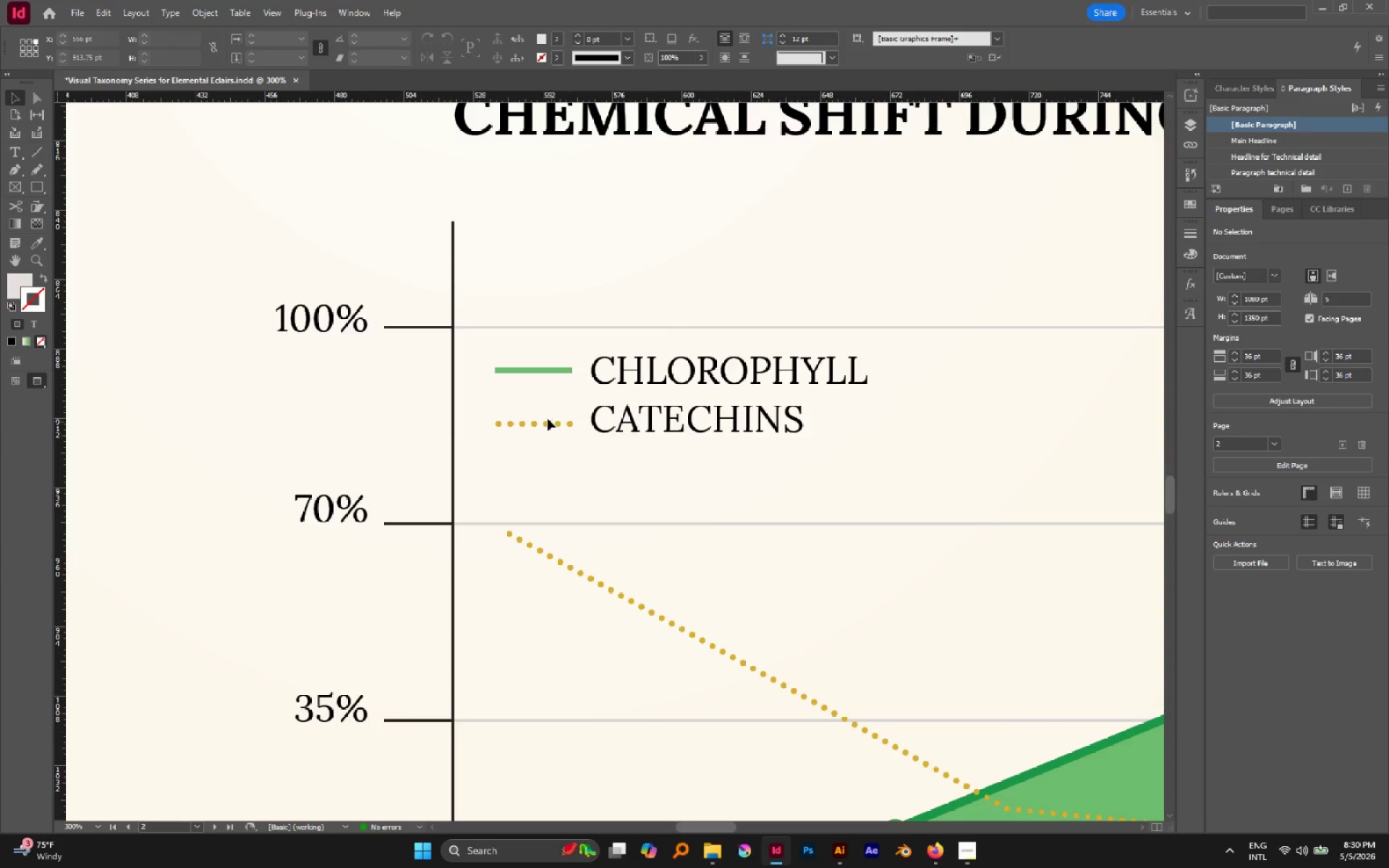 
hold_key(key=AltLeft, duration=0.61)
scroll: coordinate [545, 420], scroll_direction: down, amount: 3.0
 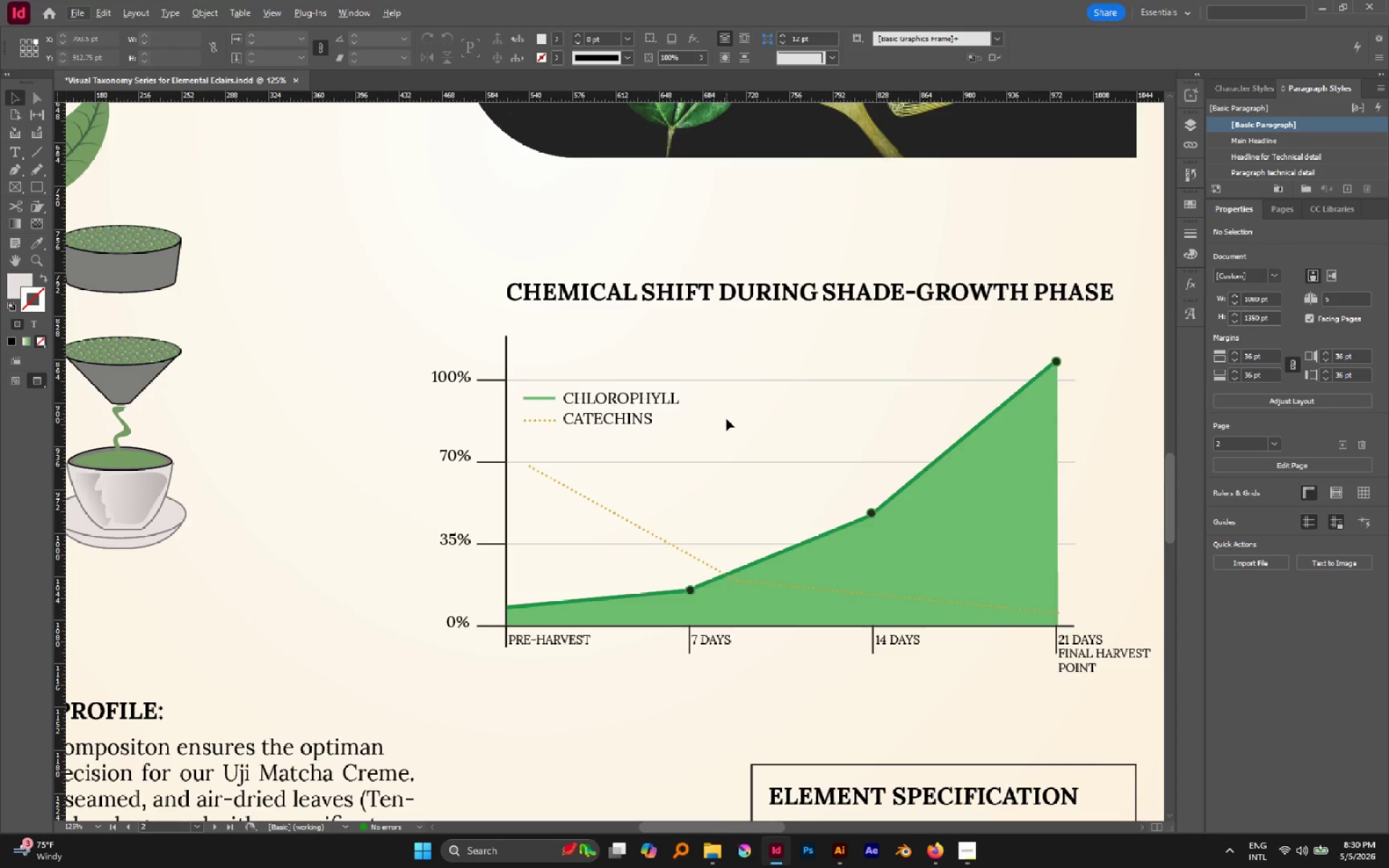 
hold_key(key=AltLeft, duration=0.55)
 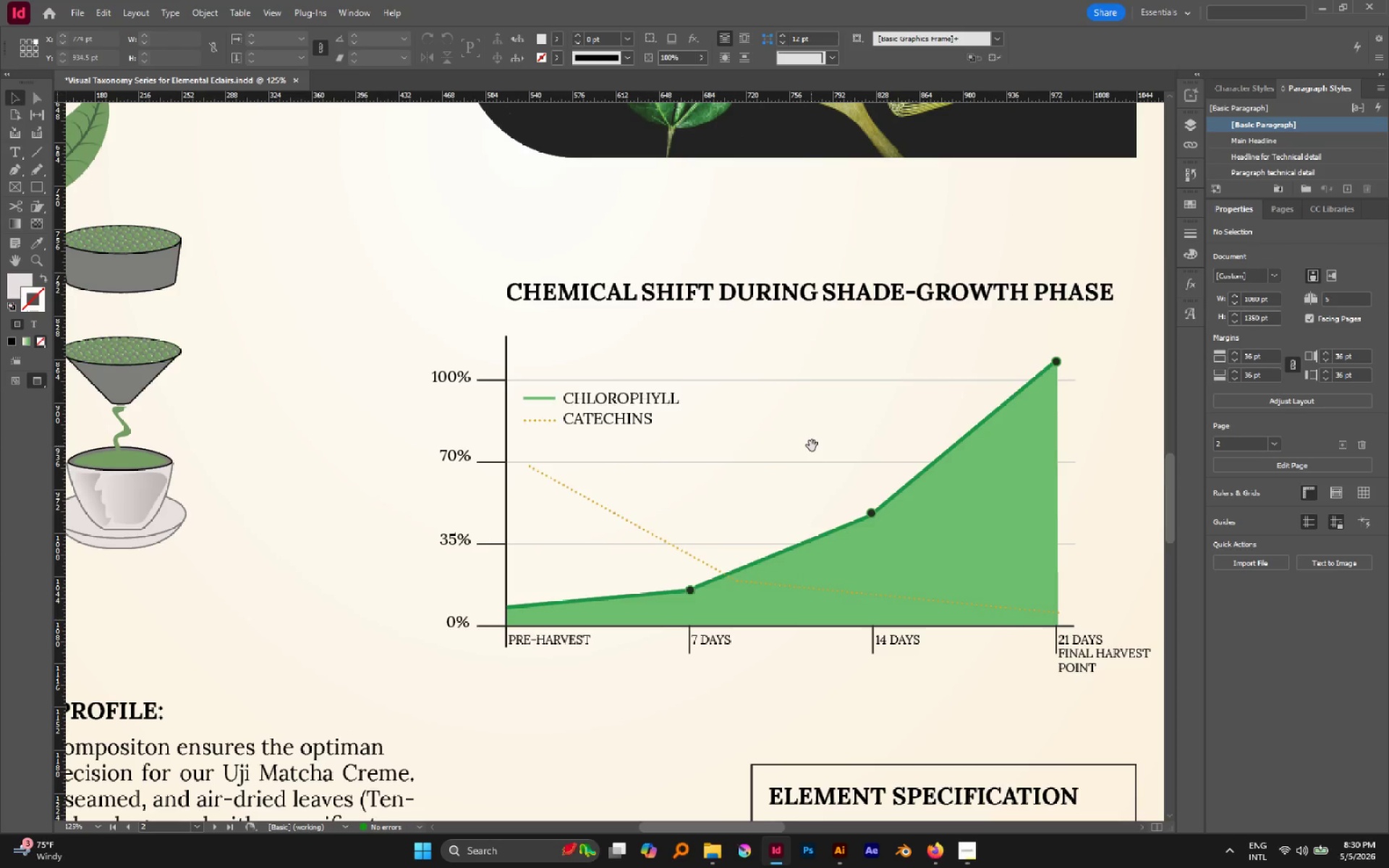 
hold_key(key=Space, duration=0.56)
 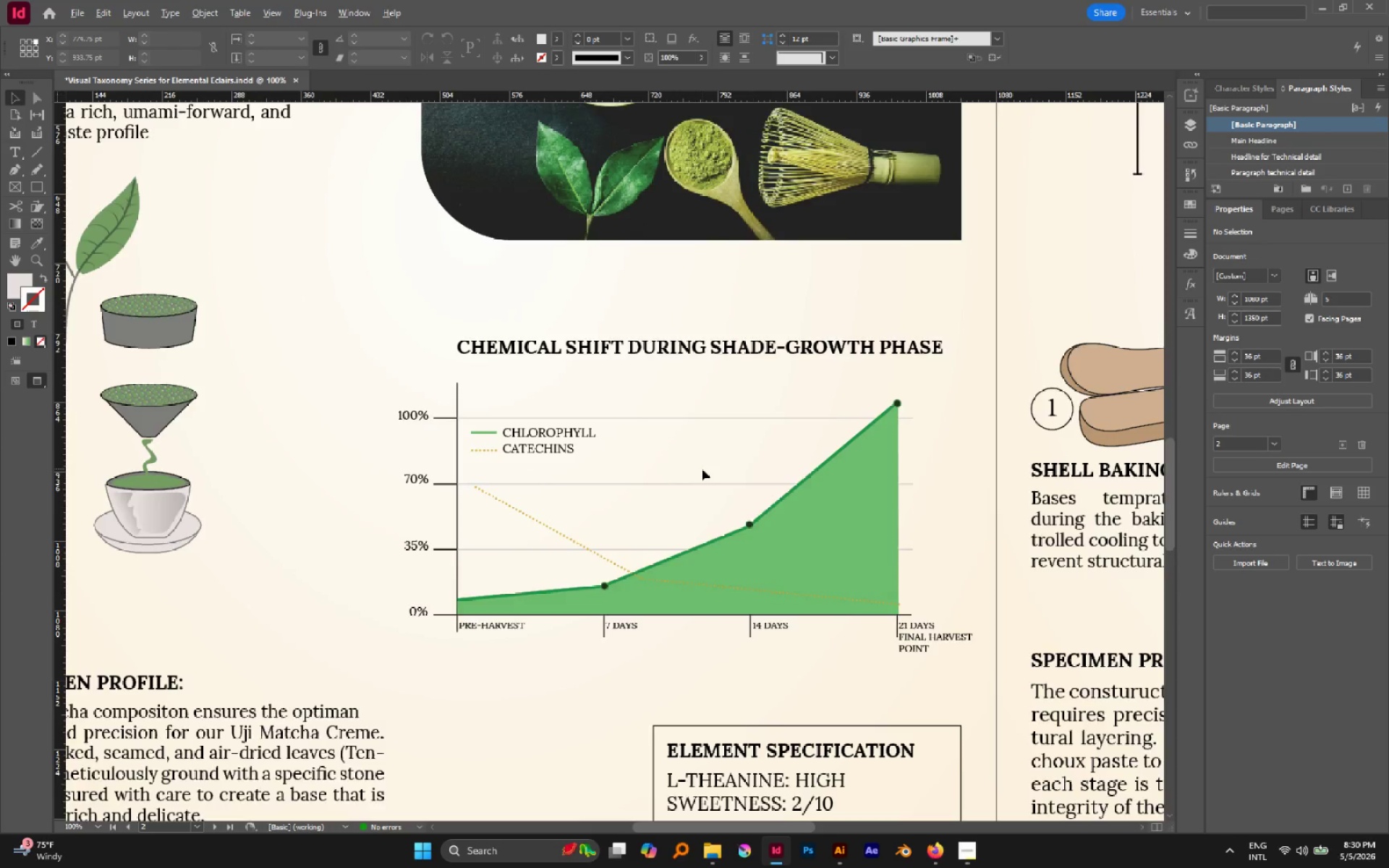 
left_click_drag(start_coordinate=[812, 444], to_coordinate=[702, 469])
 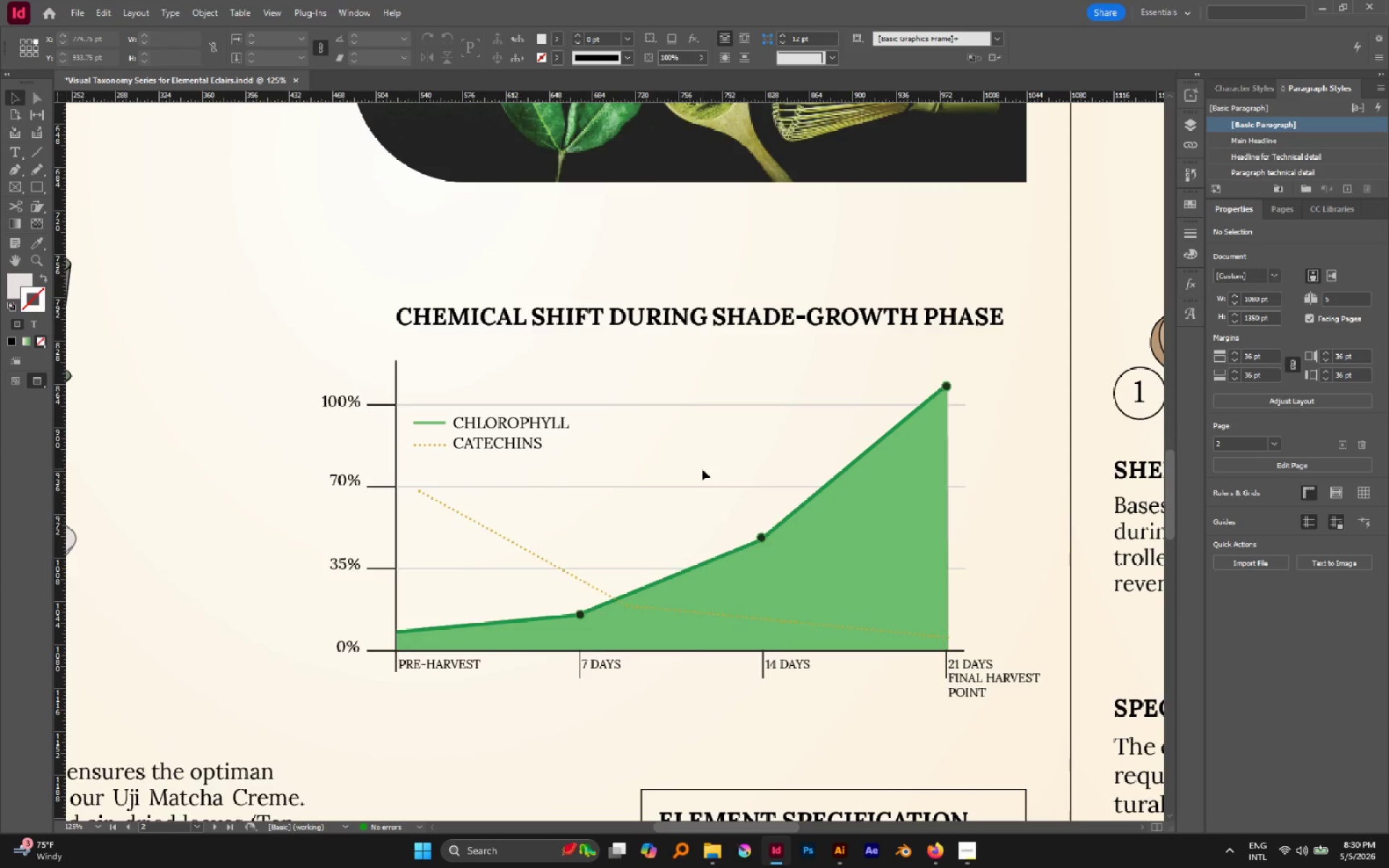 
hold_key(key=AltLeft, duration=0.36)
scroll: coordinate [702, 469], scroll_direction: down, amount: 2.0
 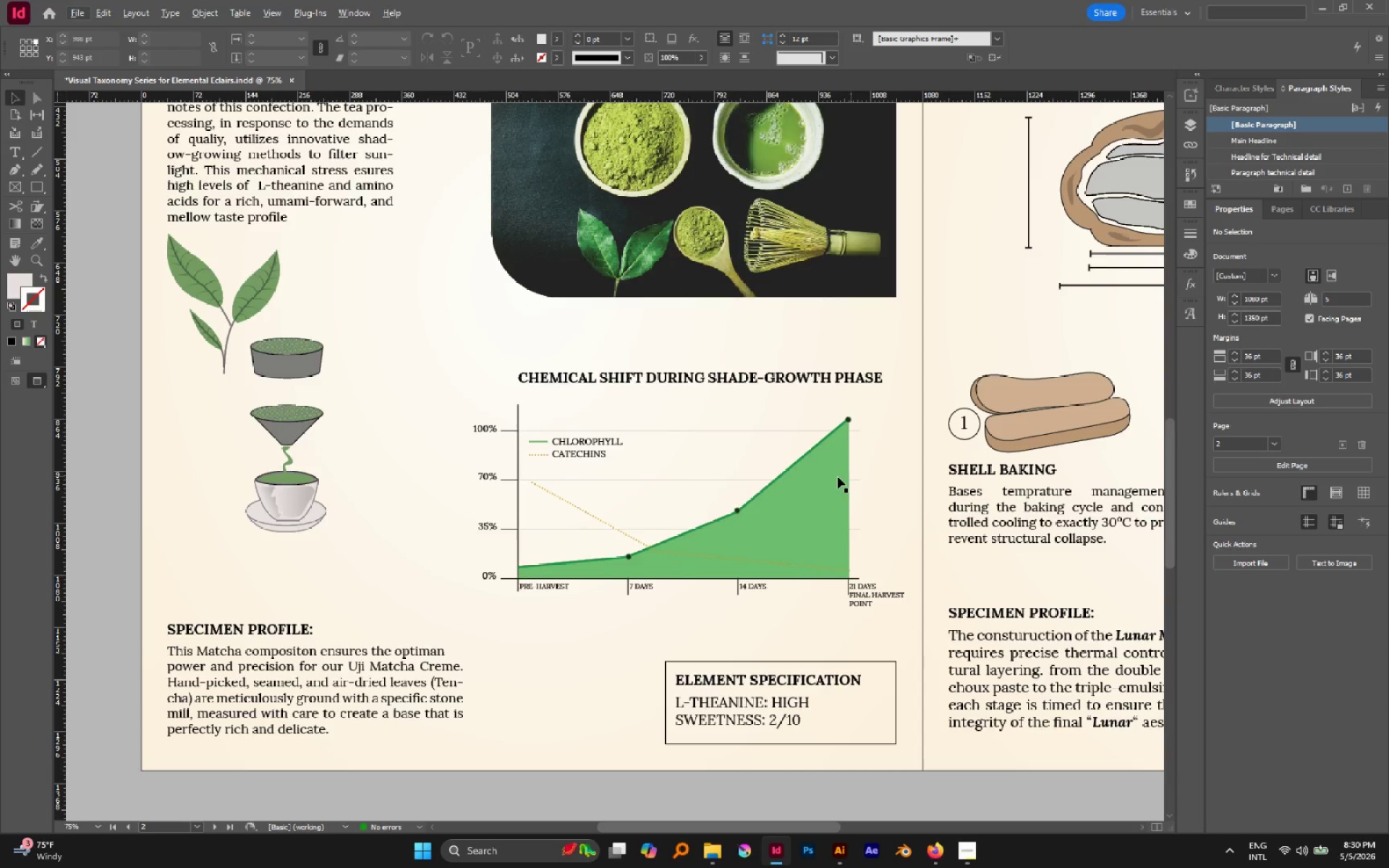 
left_click([838, 477])
 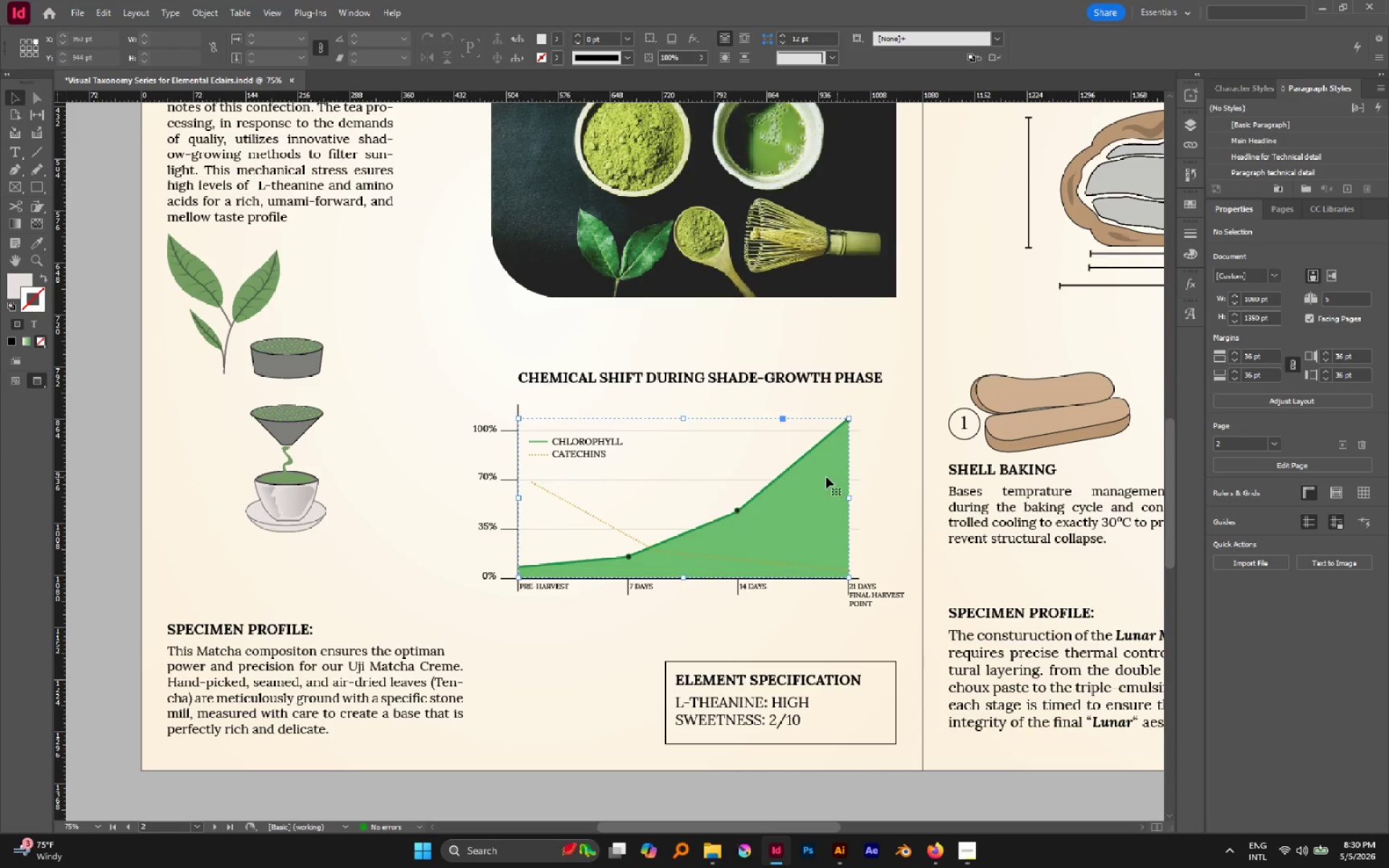 
left_click_drag(start_coordinate=[825, 477], to_coordinate=[786, 650])
 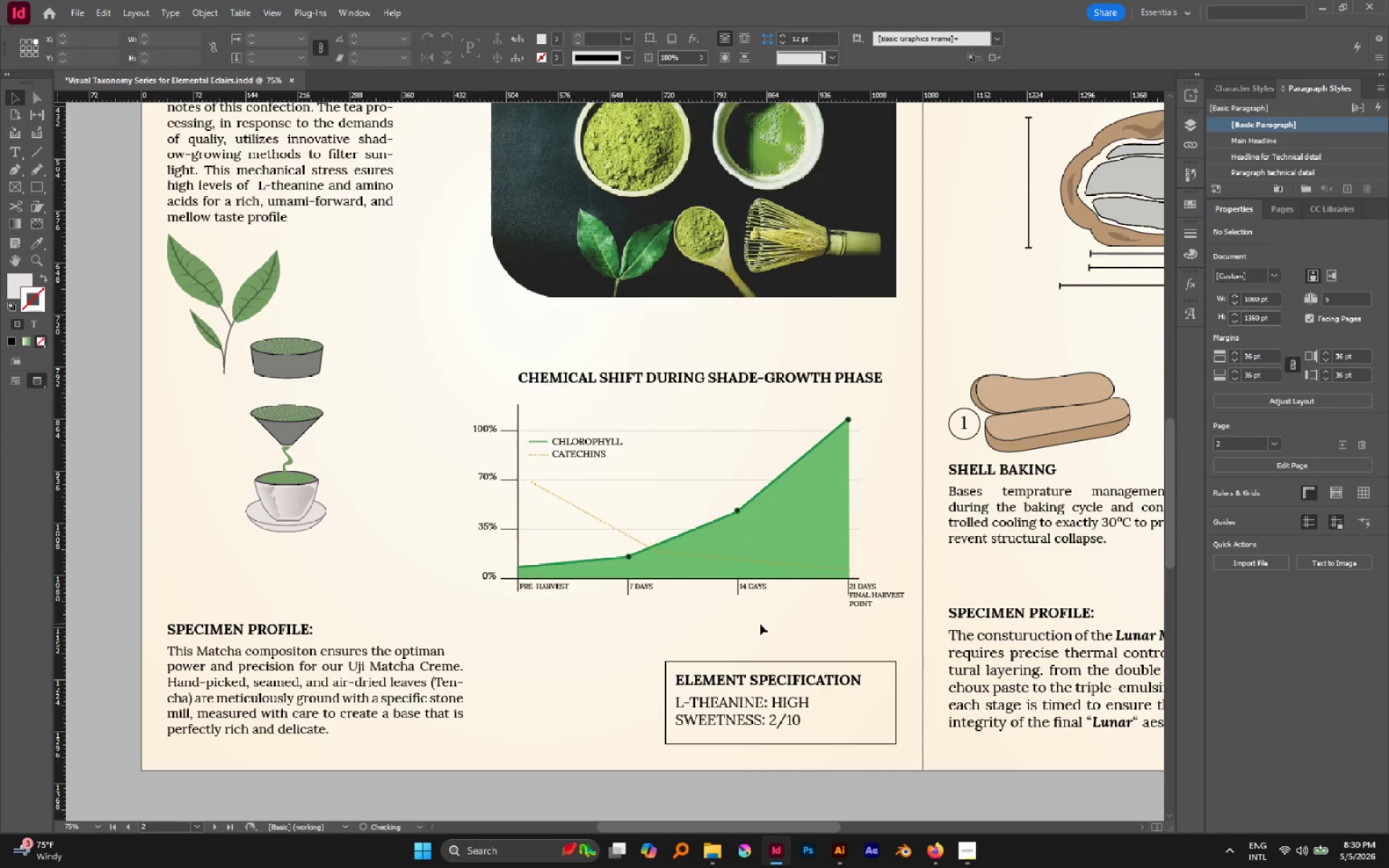 
key(Control+Z)
 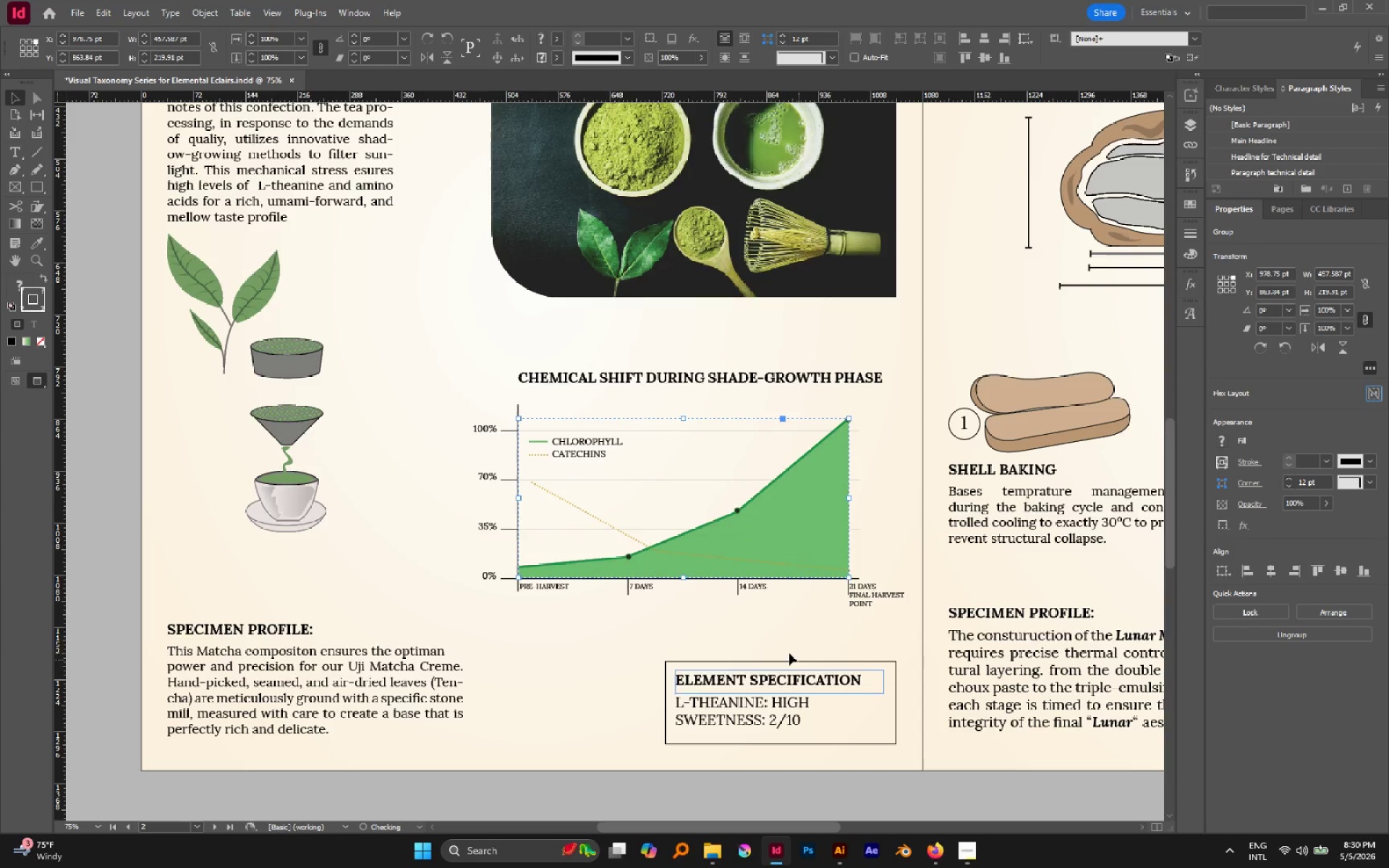 
left_click([786, 650])
 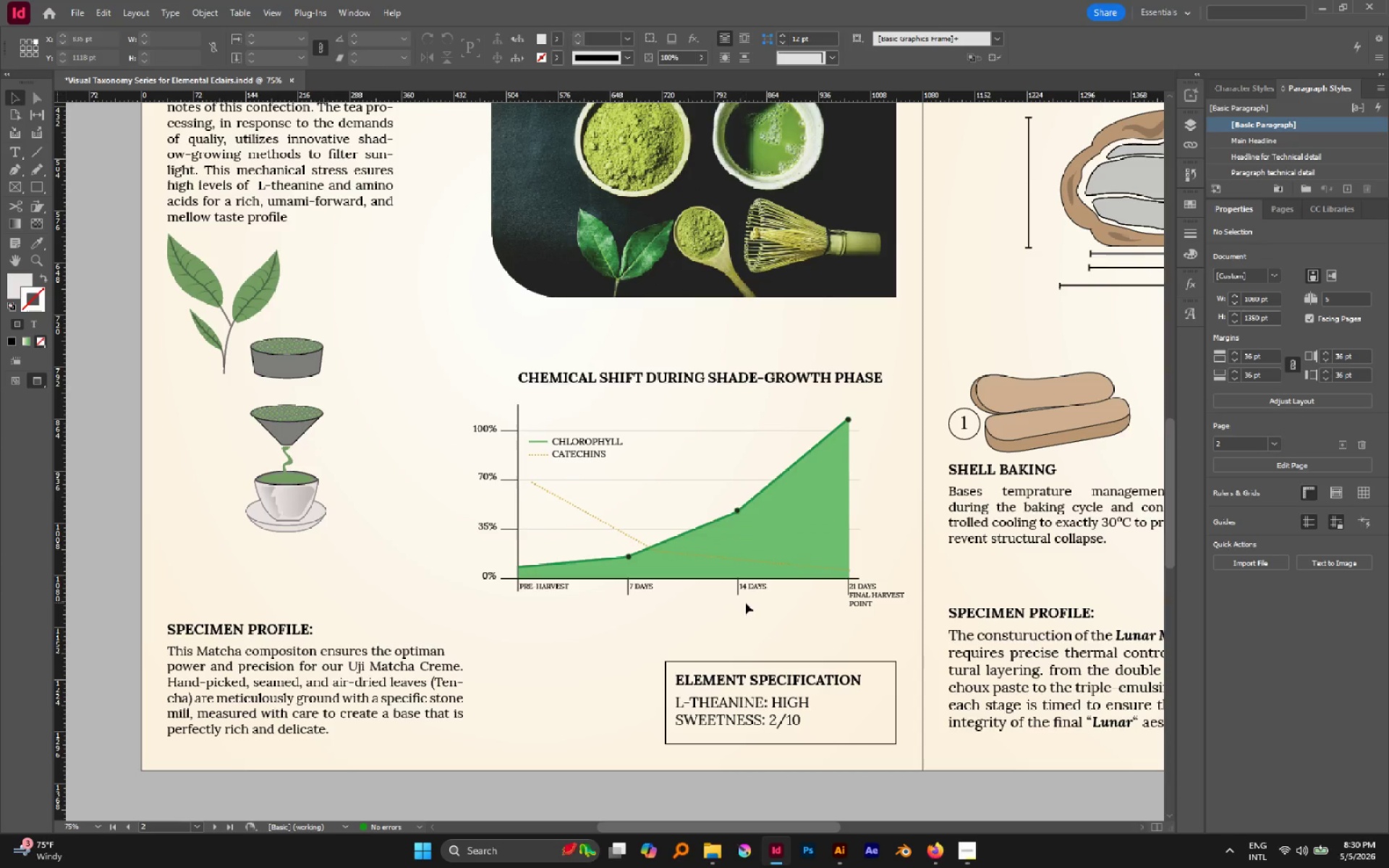 
type(ww)
 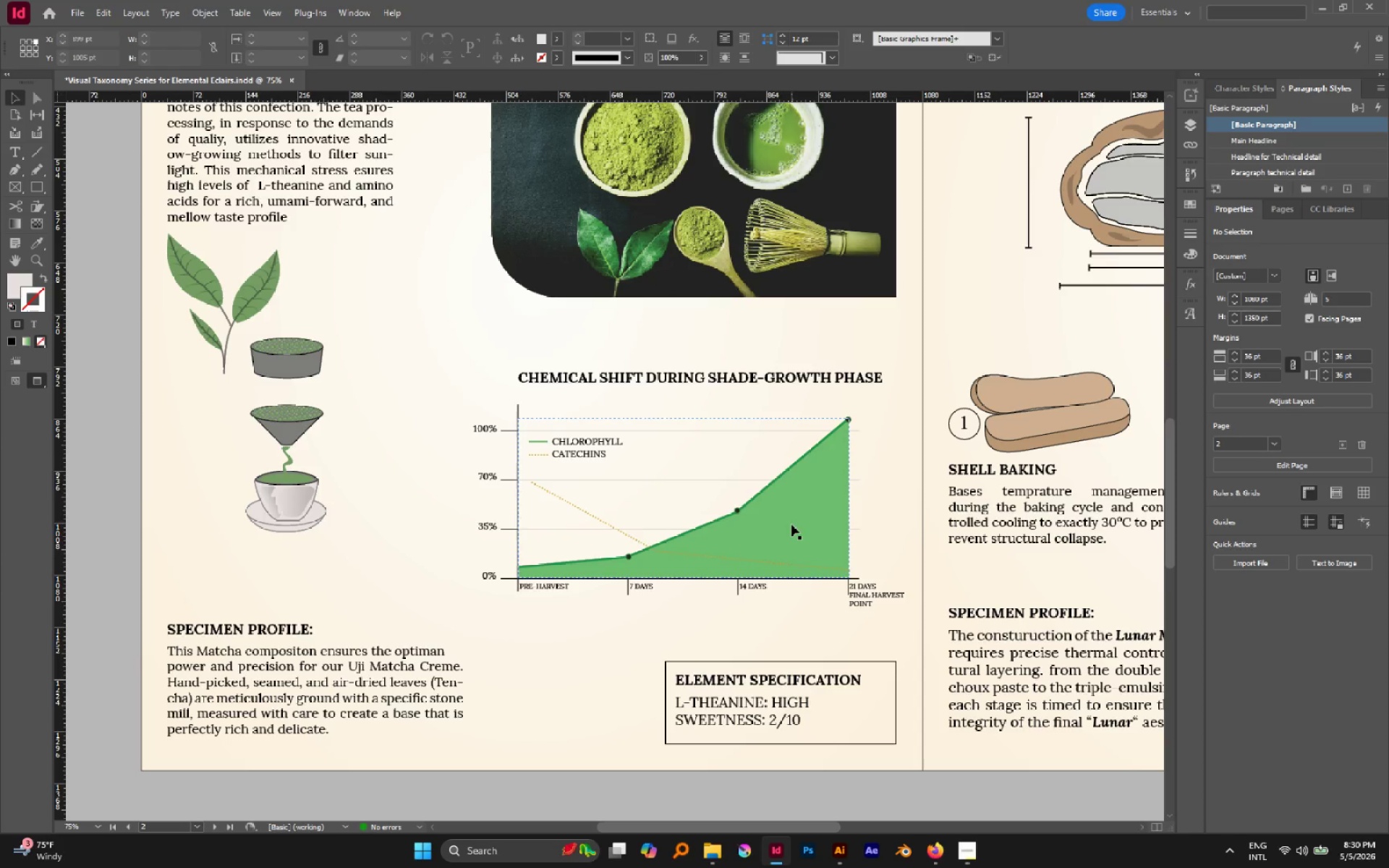 
hold_key(key=AltLeft, duration=0.89)
scroll: coordinate [778, 548], scroll_direction: down, amount: 1.0
 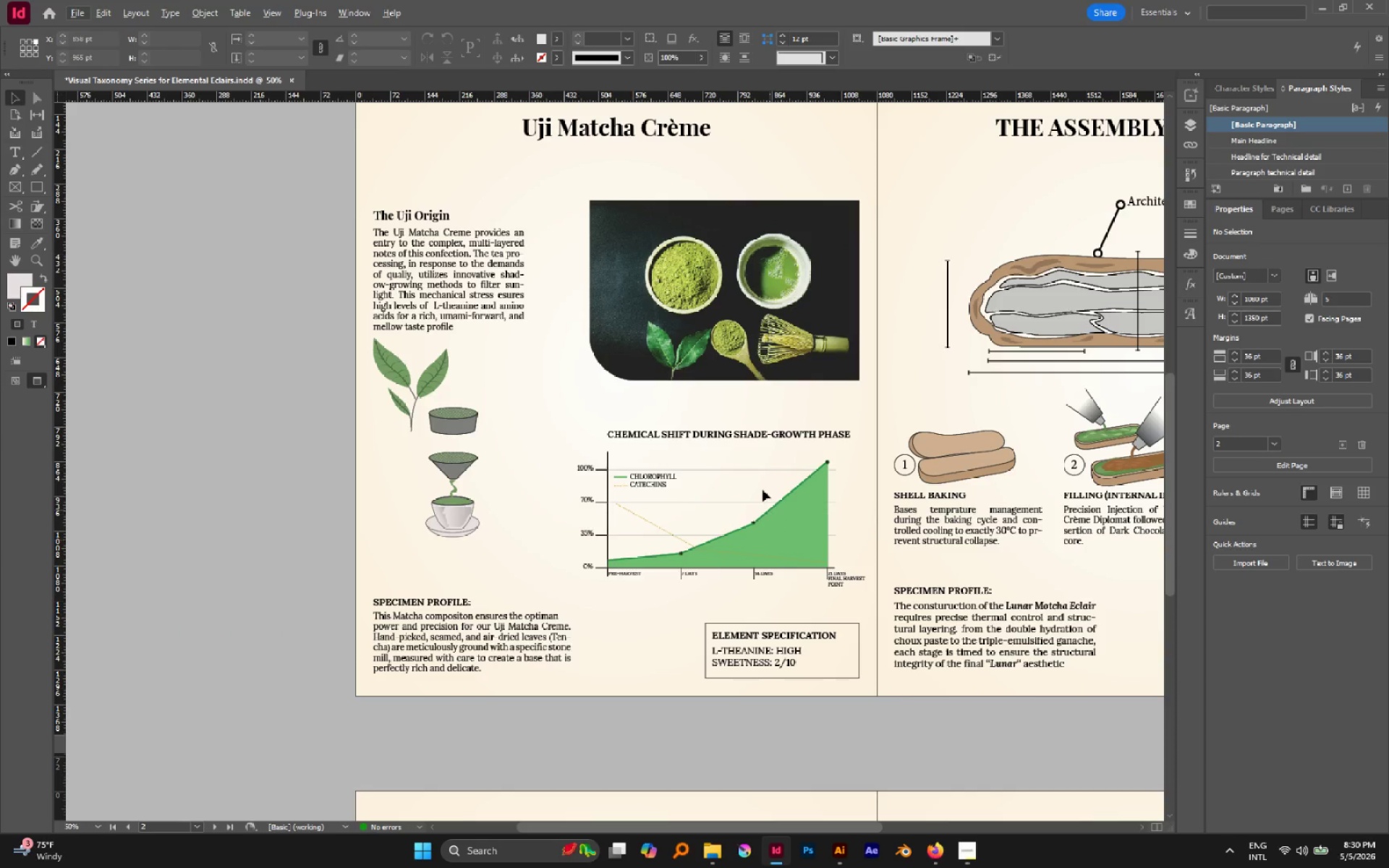 
hold_key(key=AltLeft, duration=0.41)
scroll: coordinate [753, 475], scroll_direction: up, amount: 1.0
 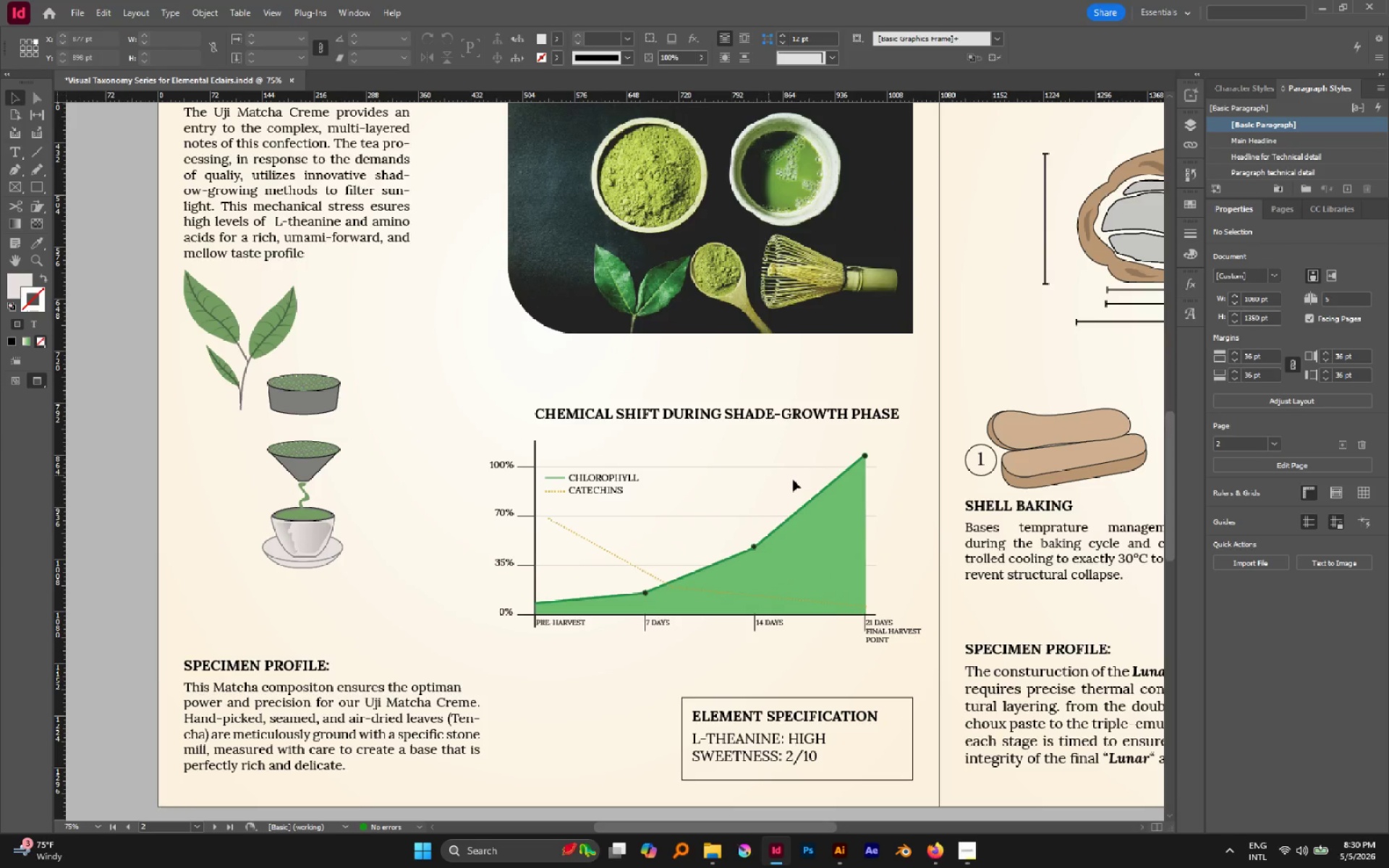 
hold_key(key=AltLeft, duration=0.41)
scroll: coordinate [792, 480], scroll_direction: down, amount: 3.0
 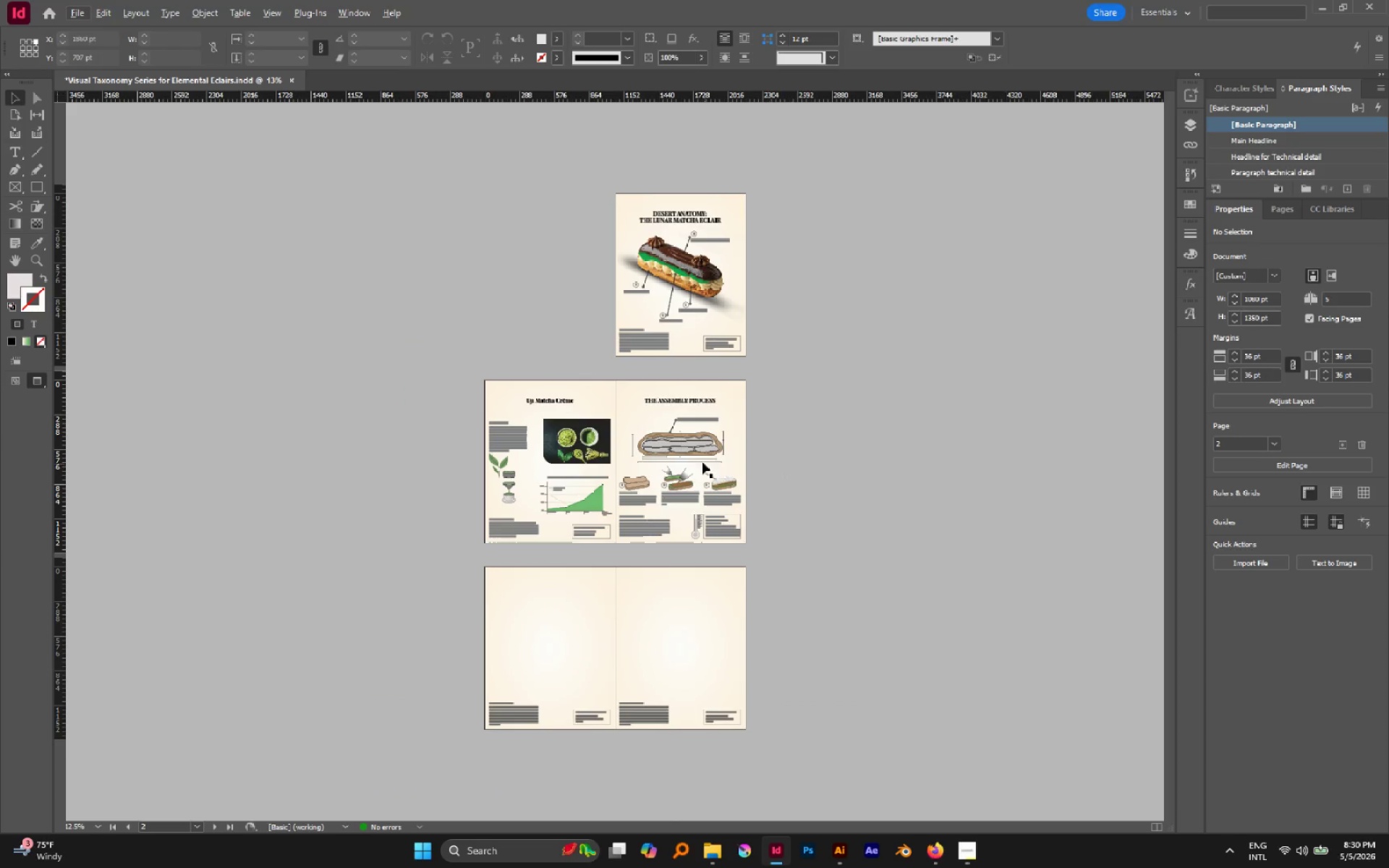 
hold_key(key=AltLeft, duration=0.75)
scroll: coordinate [697, 435], scroll_direction: up, amount: 1.0
 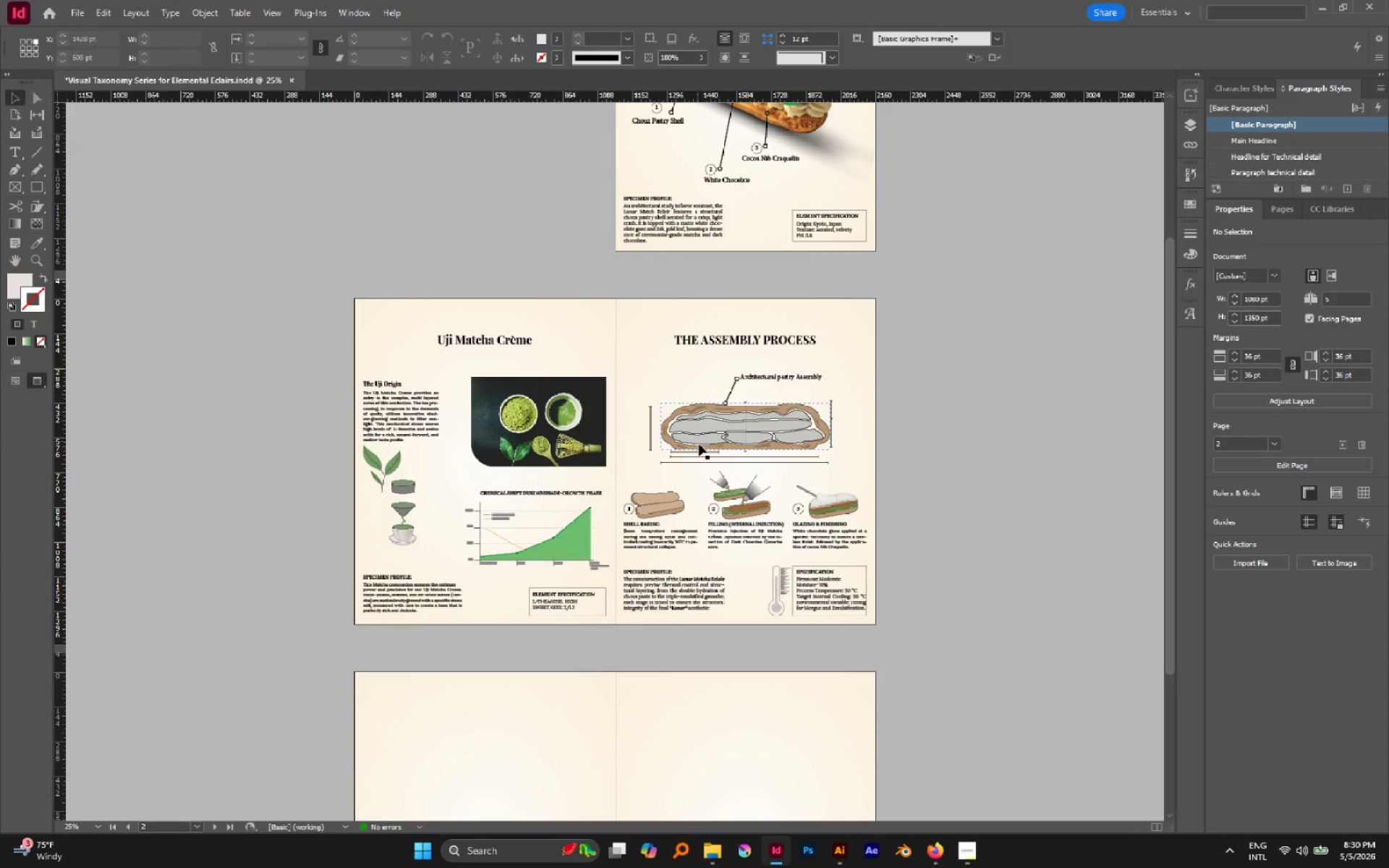 
scroll: coordinate [699, 447], scroll_direction: down, amount: 7.0
 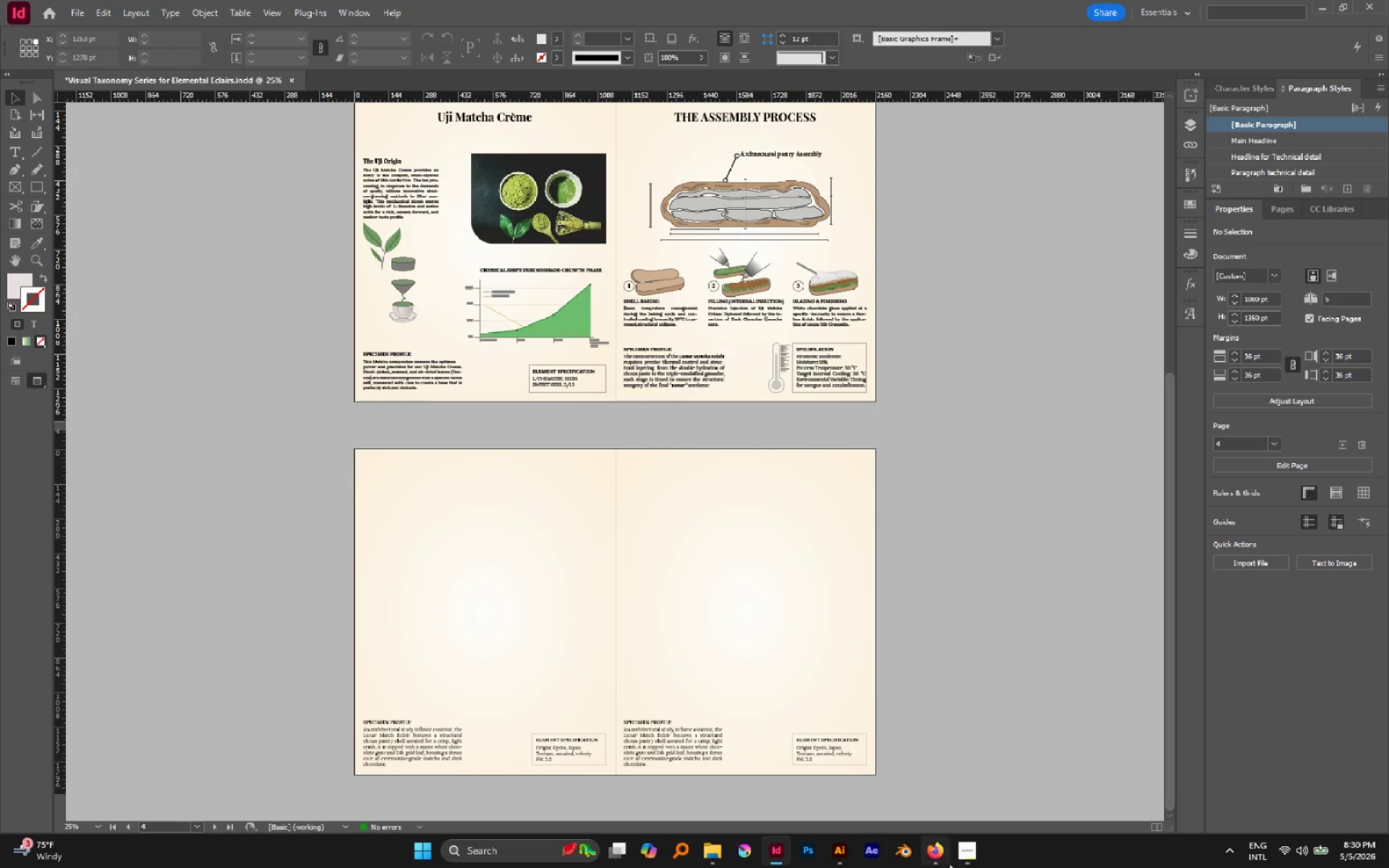 
left_click([965, 860])